 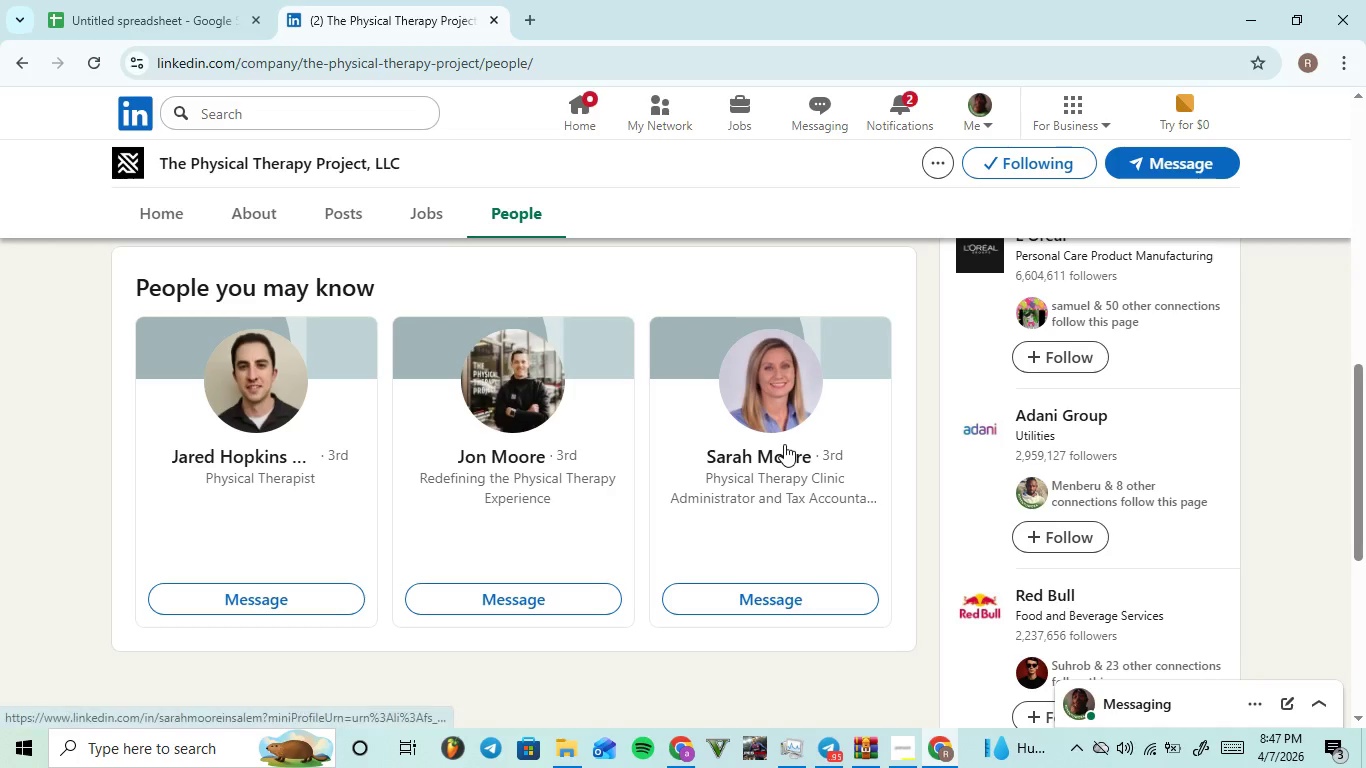 
left_click([518, 461])
 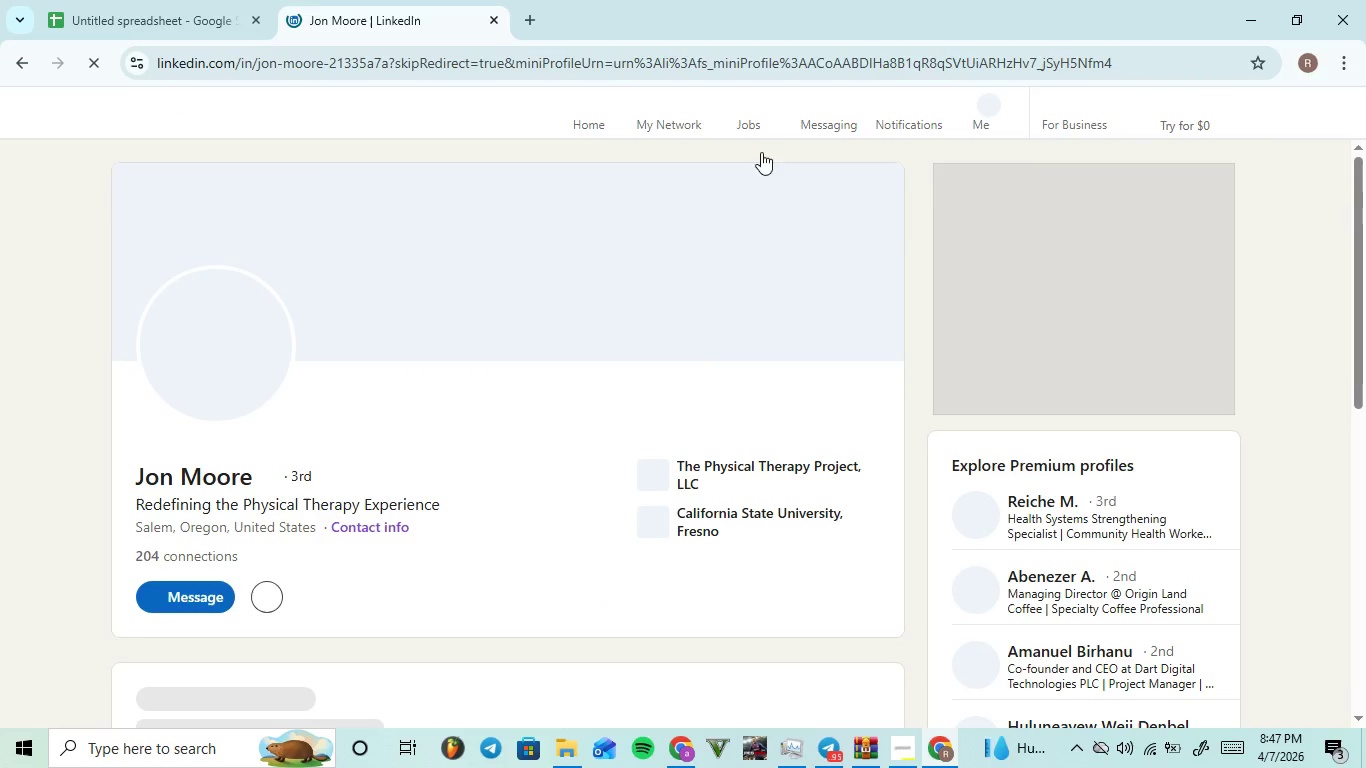 
left_click_drag(start_coordinate=[1365, 267], to_coordinate=[1365, 298])
 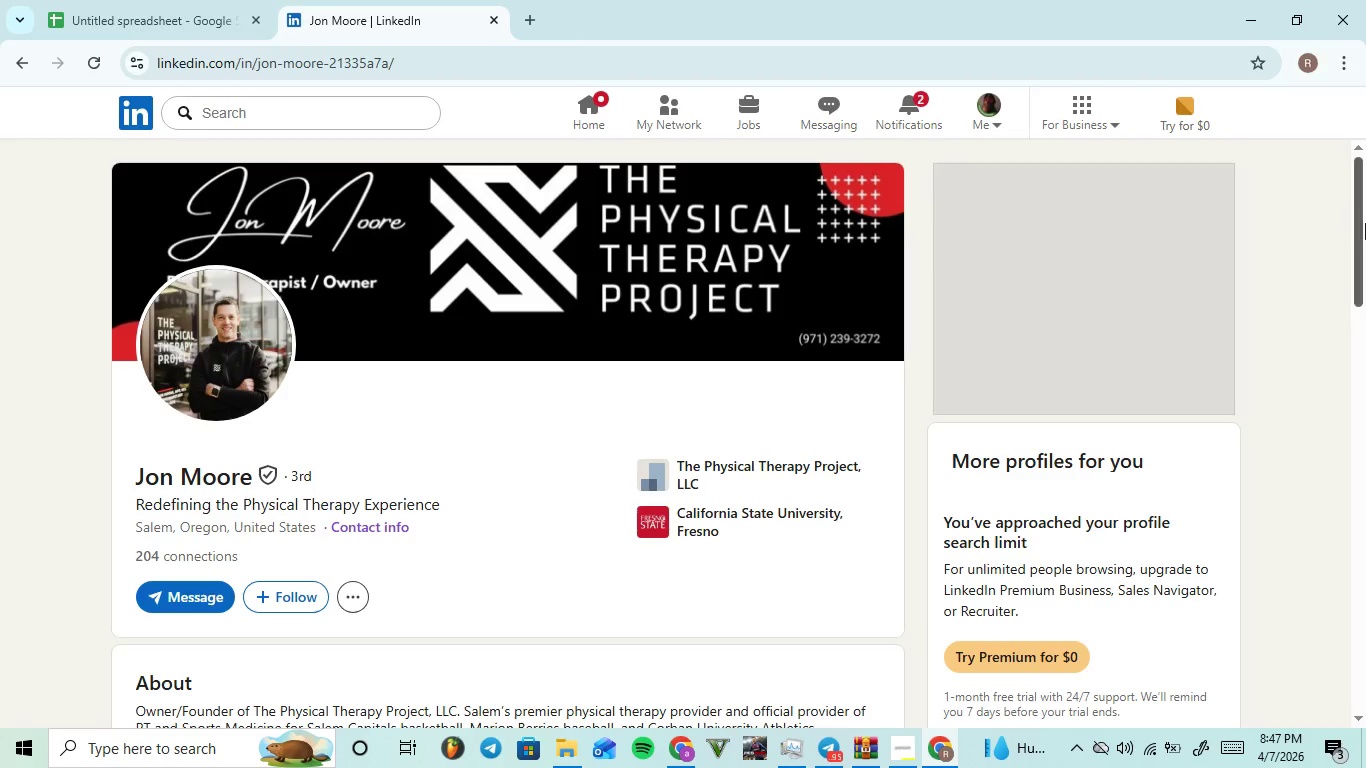 
left_click_drag(start_coordinate=[1365, 229], to_coordinate=[1357, 283])
 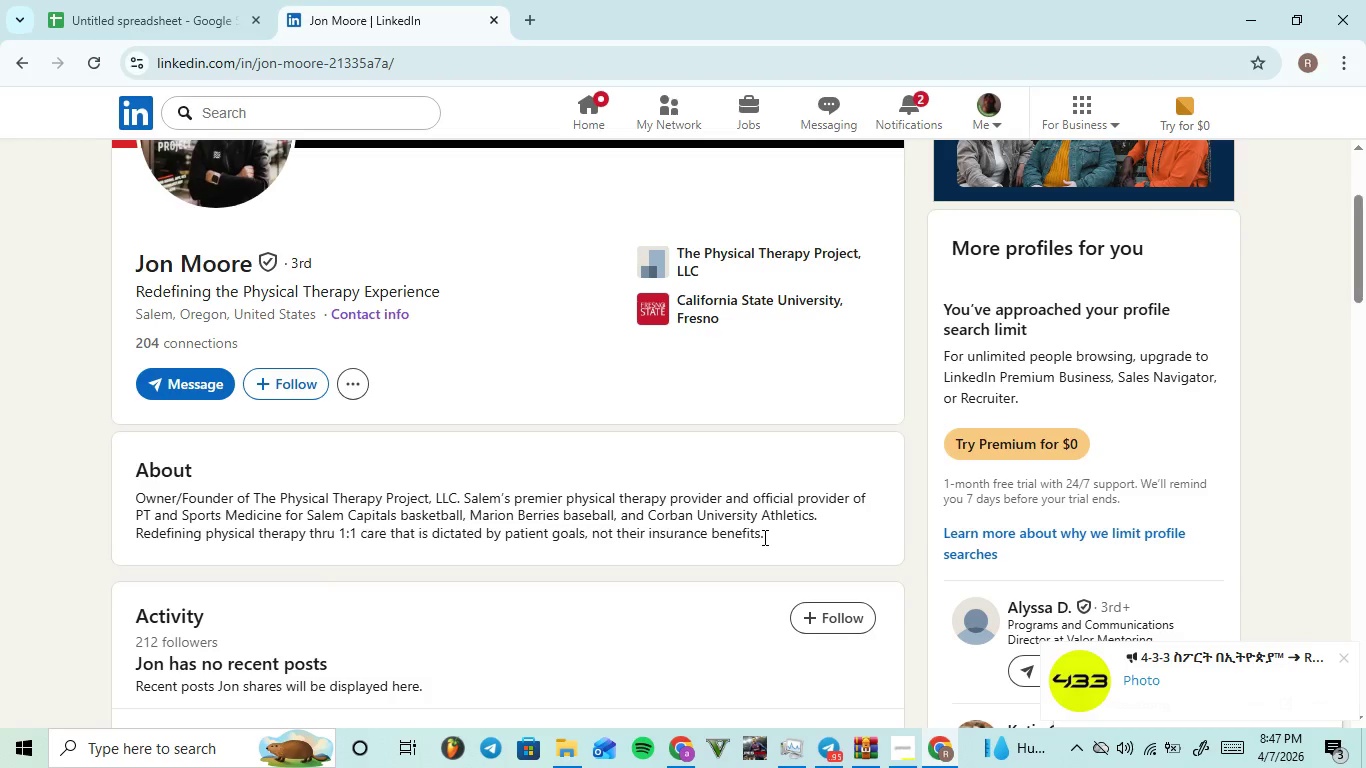 
wait(10.17)
 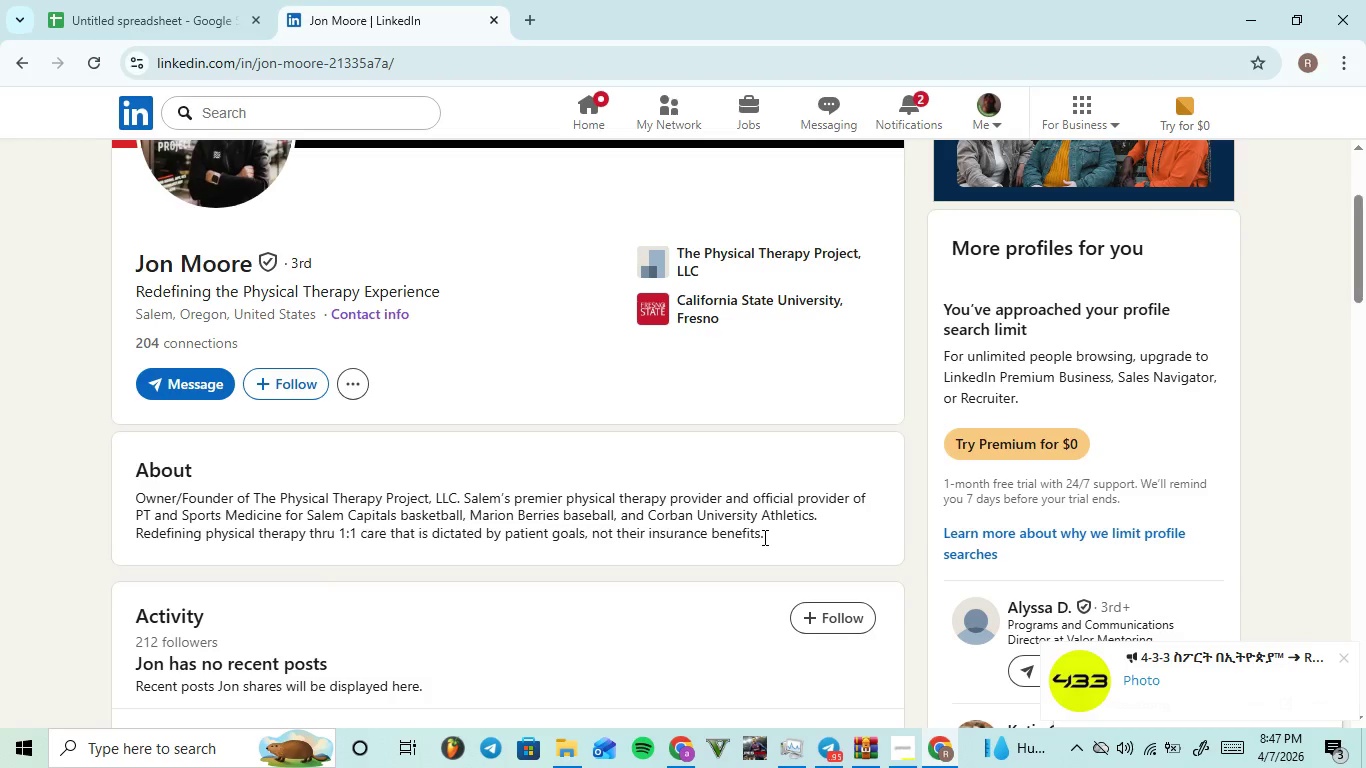 
left_click_drag(start_coordinate=[429, 309], to_coordinate=[358, 324])
 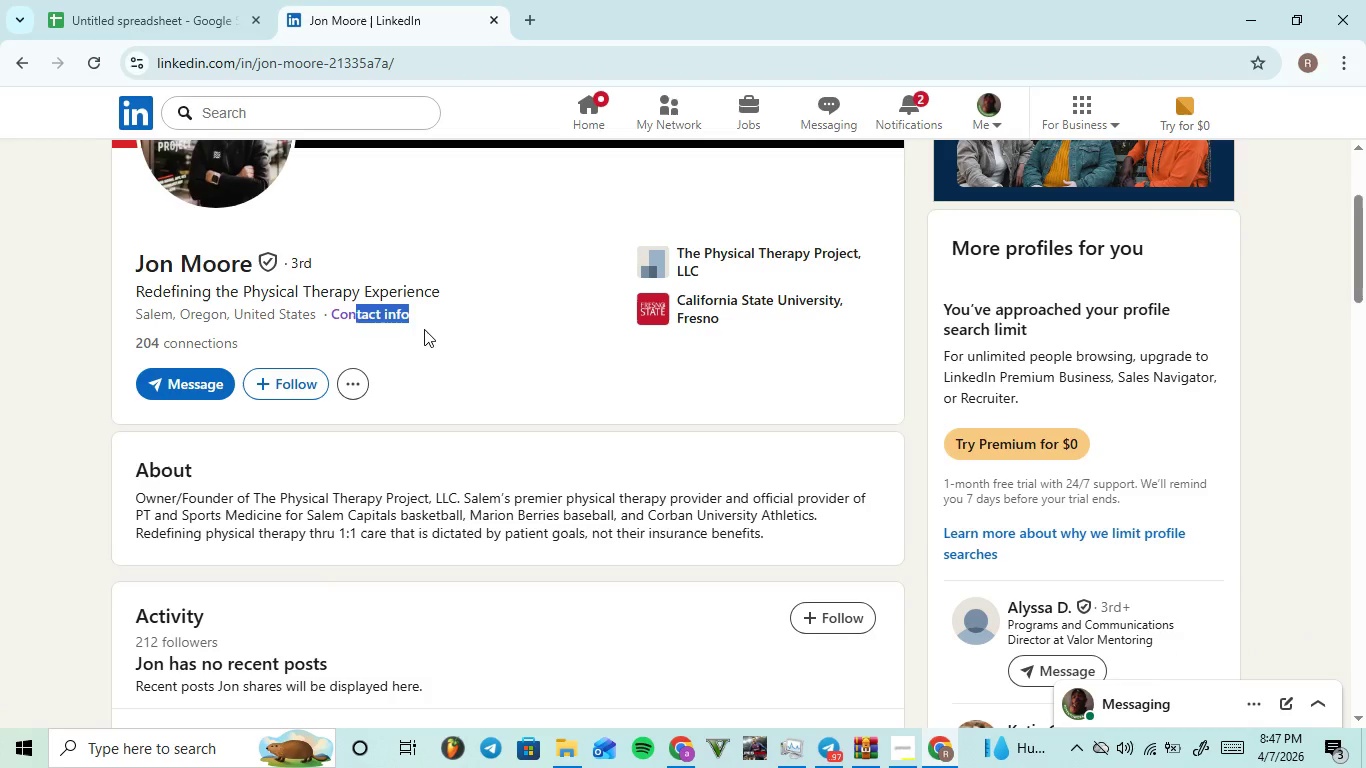 
left_click([424, 329])
 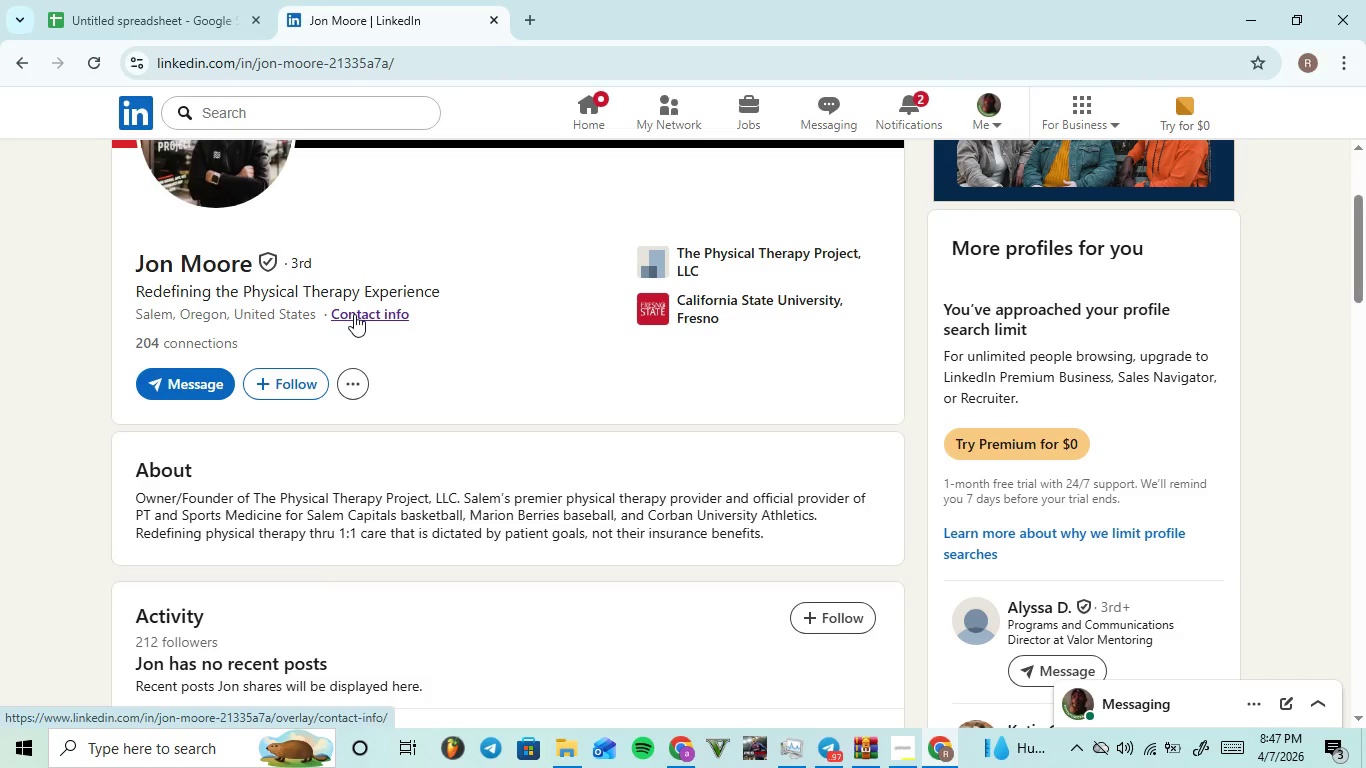 
left_click([354, 314])
 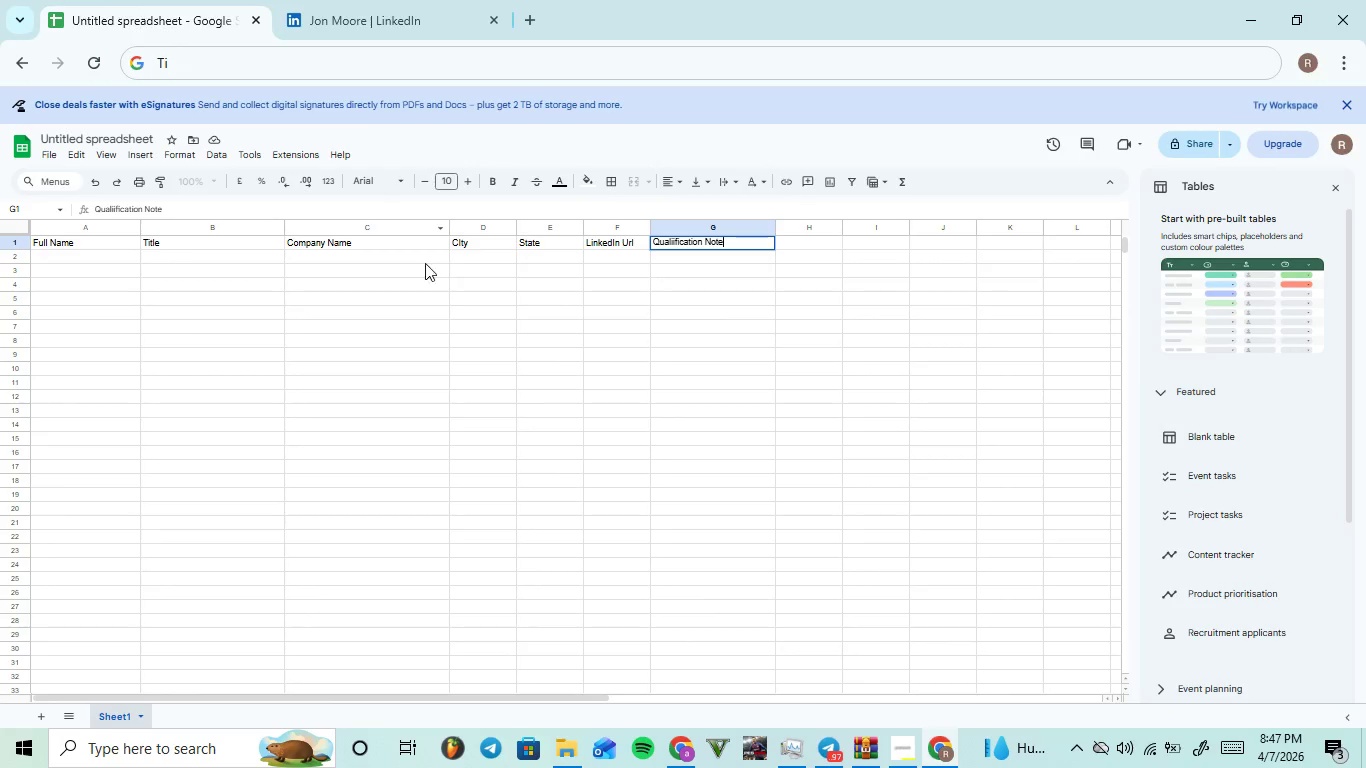 
left_click([483, 262])
 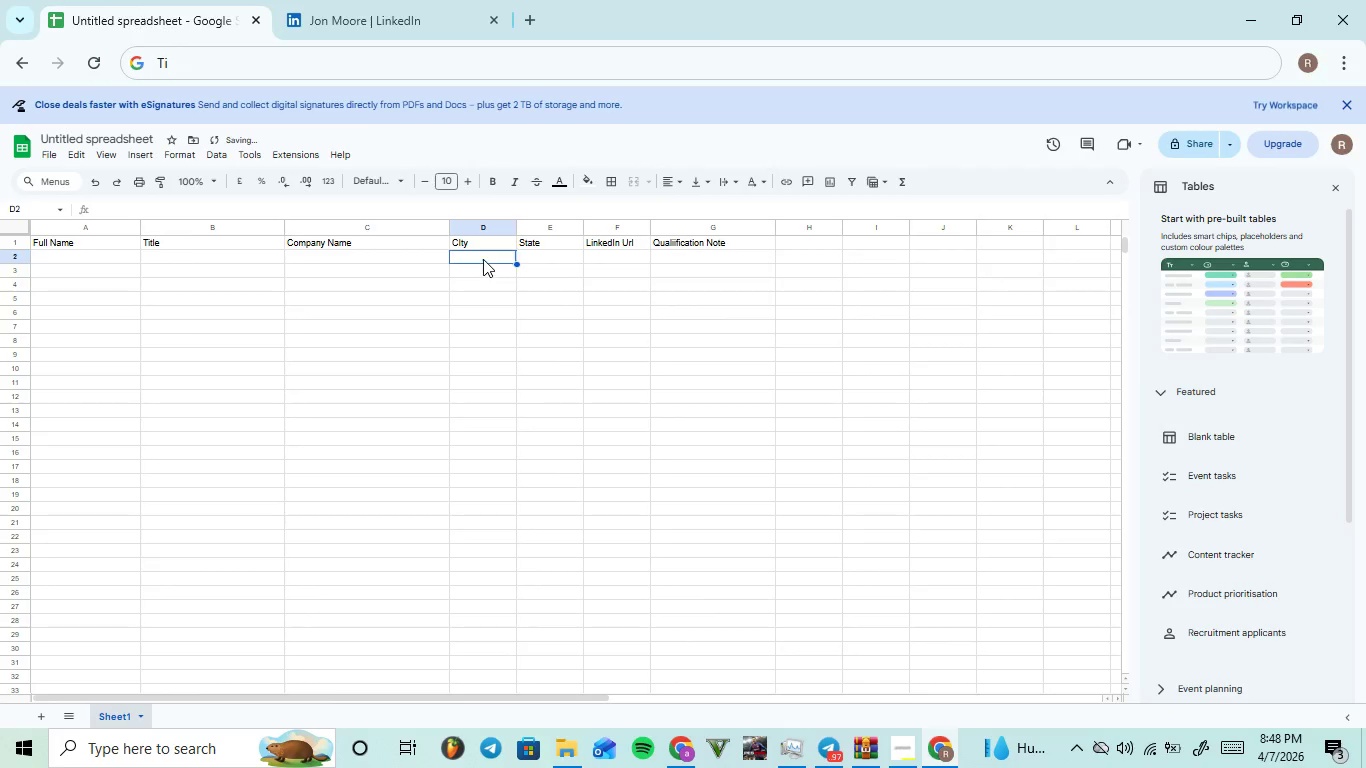 
type(SALEM)
 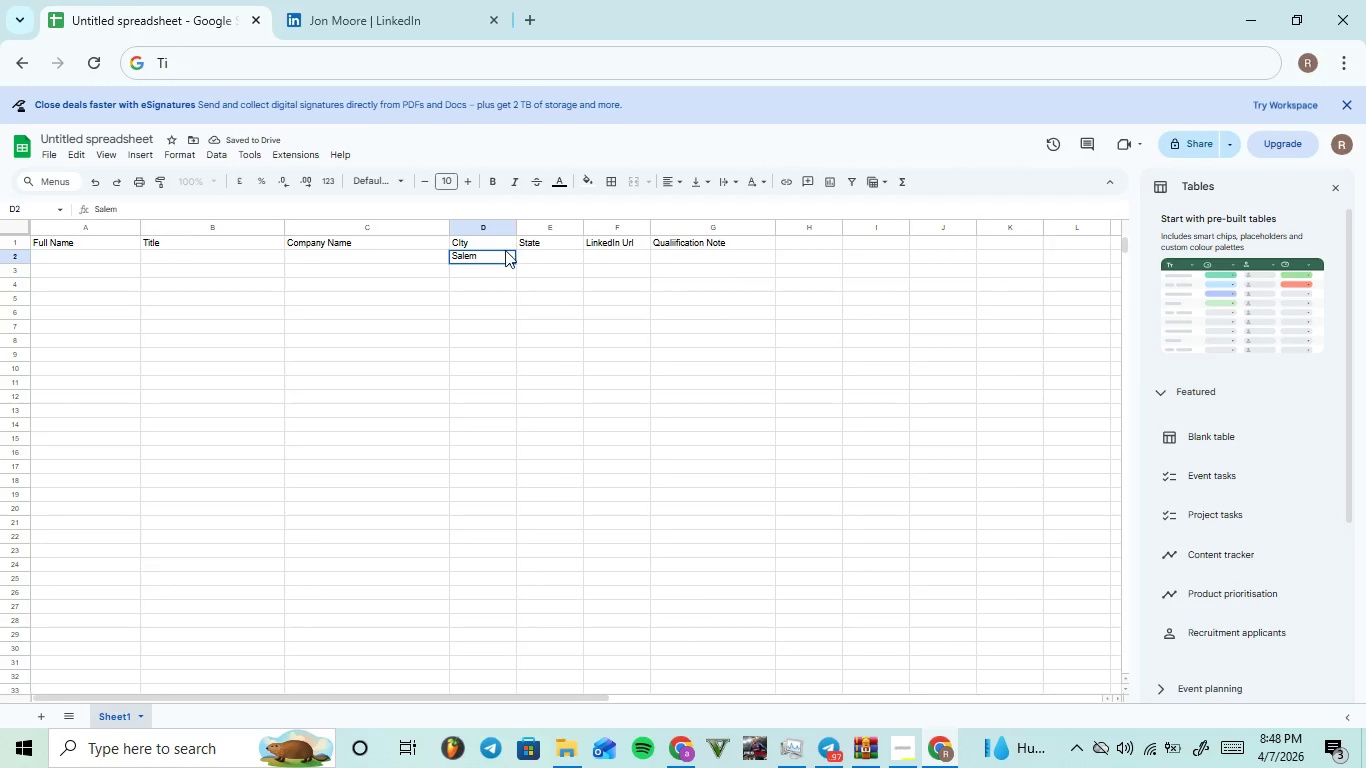 
left_click([529, 257])
 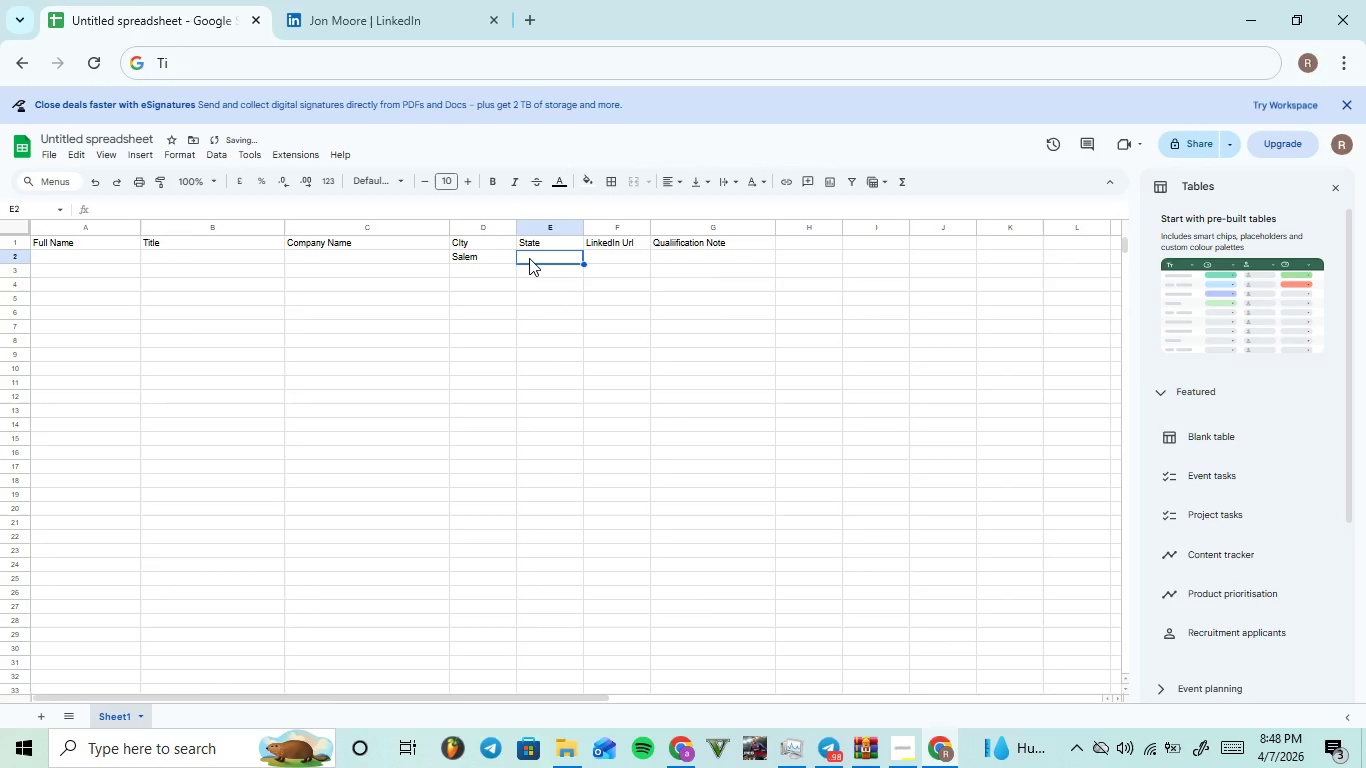 
type(Oregon)
 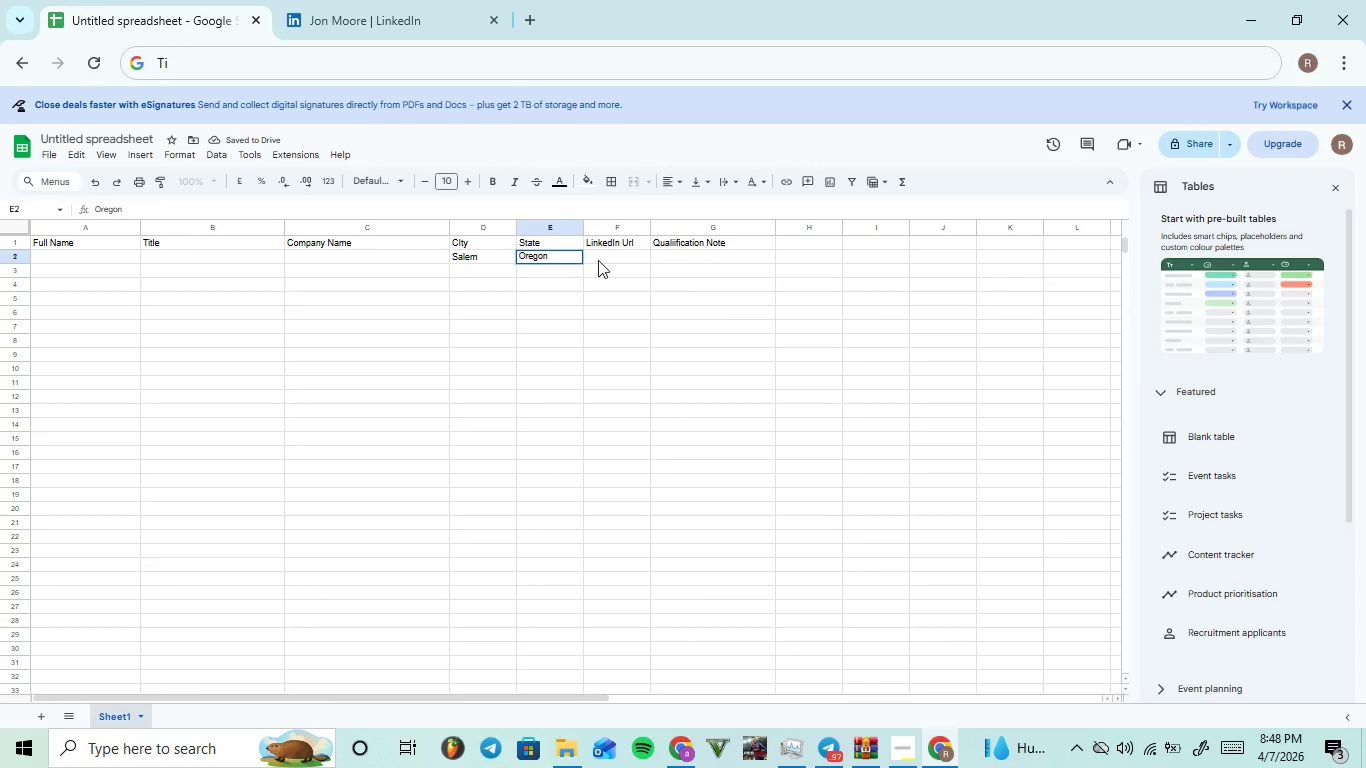 
left_click([608, 260])
 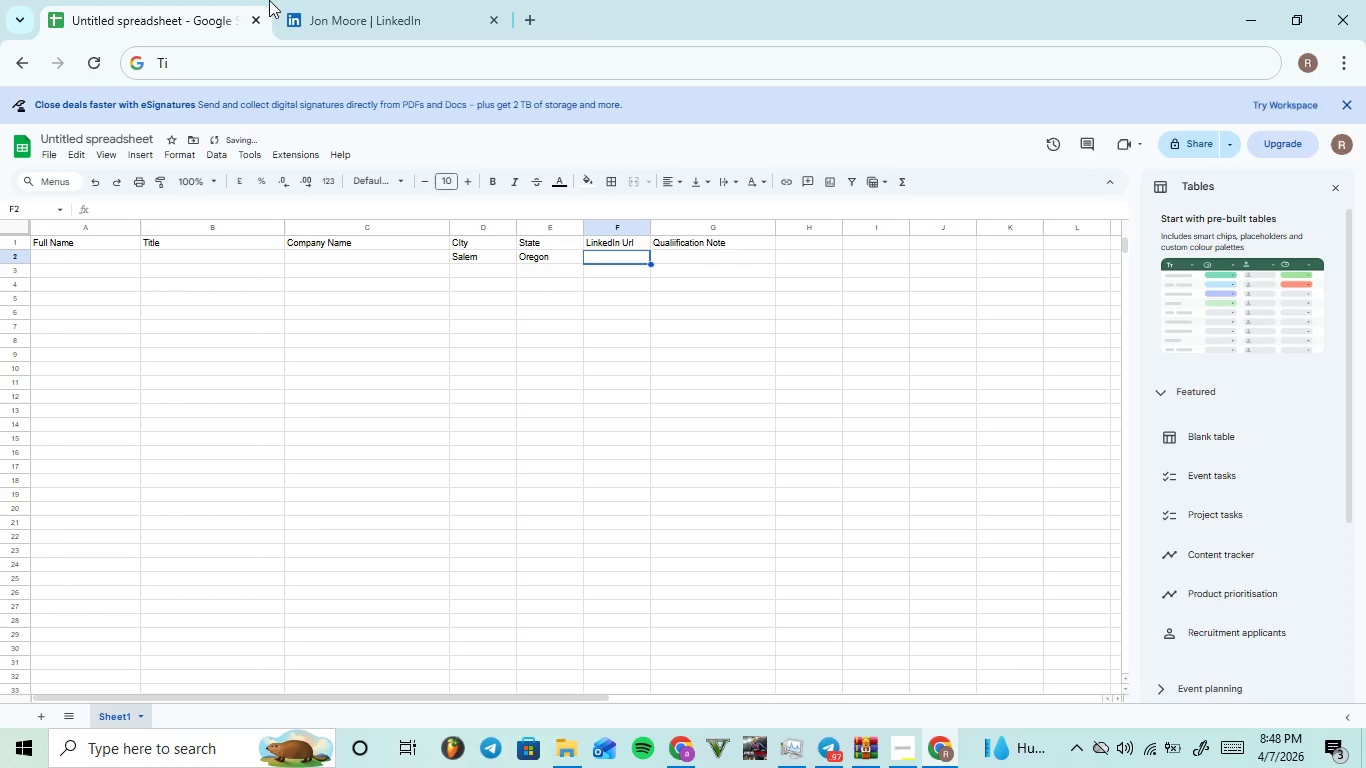 
left_click([386, 0])
 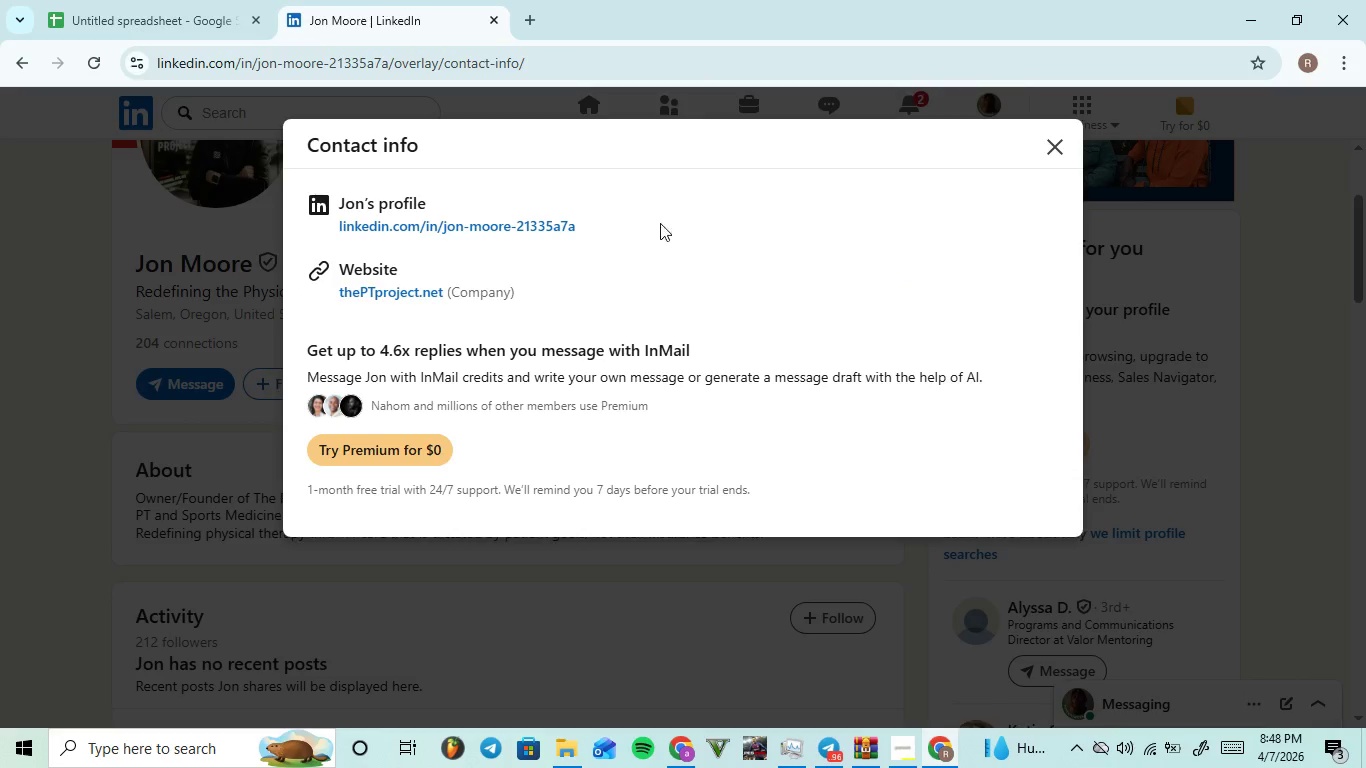 
left_click_drag(start_coordinate=[613, 221], to_coordinate=[330, 230])
 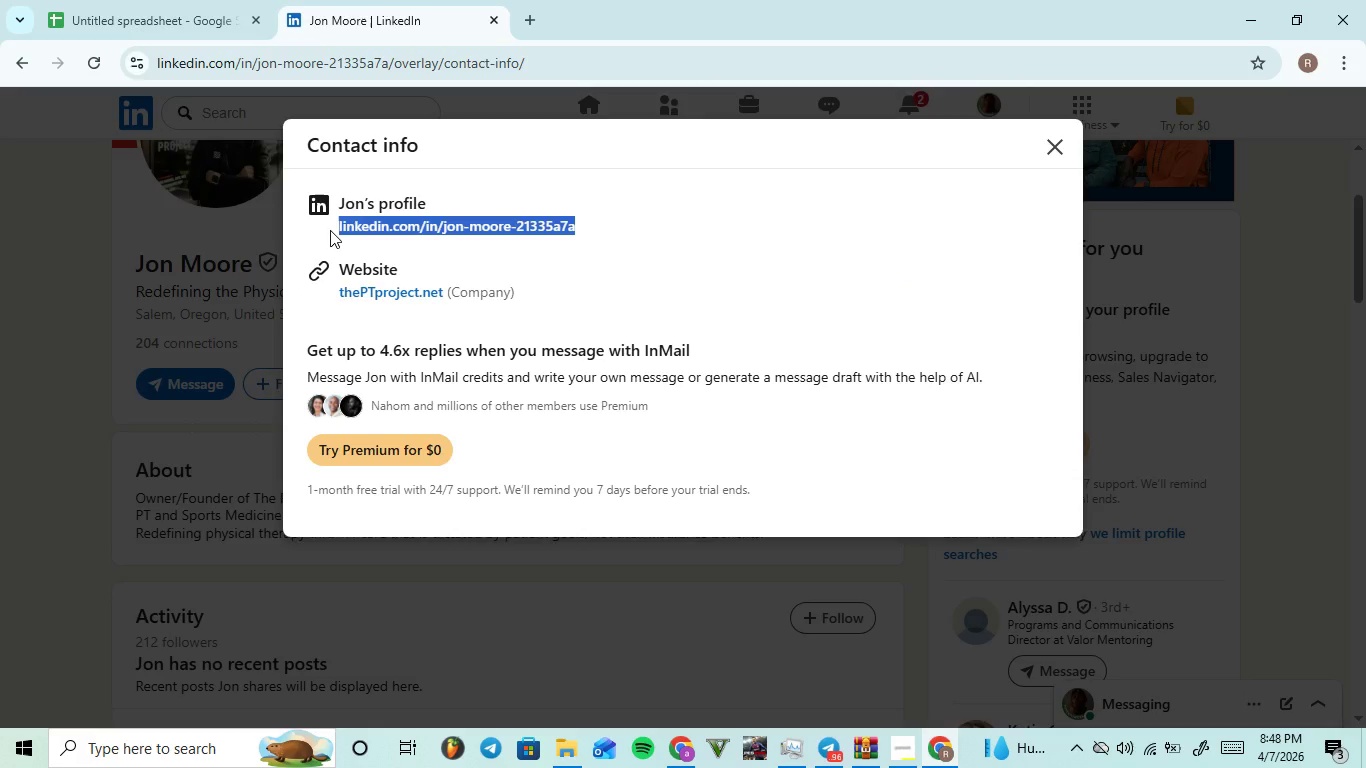 
key(Control+C)
 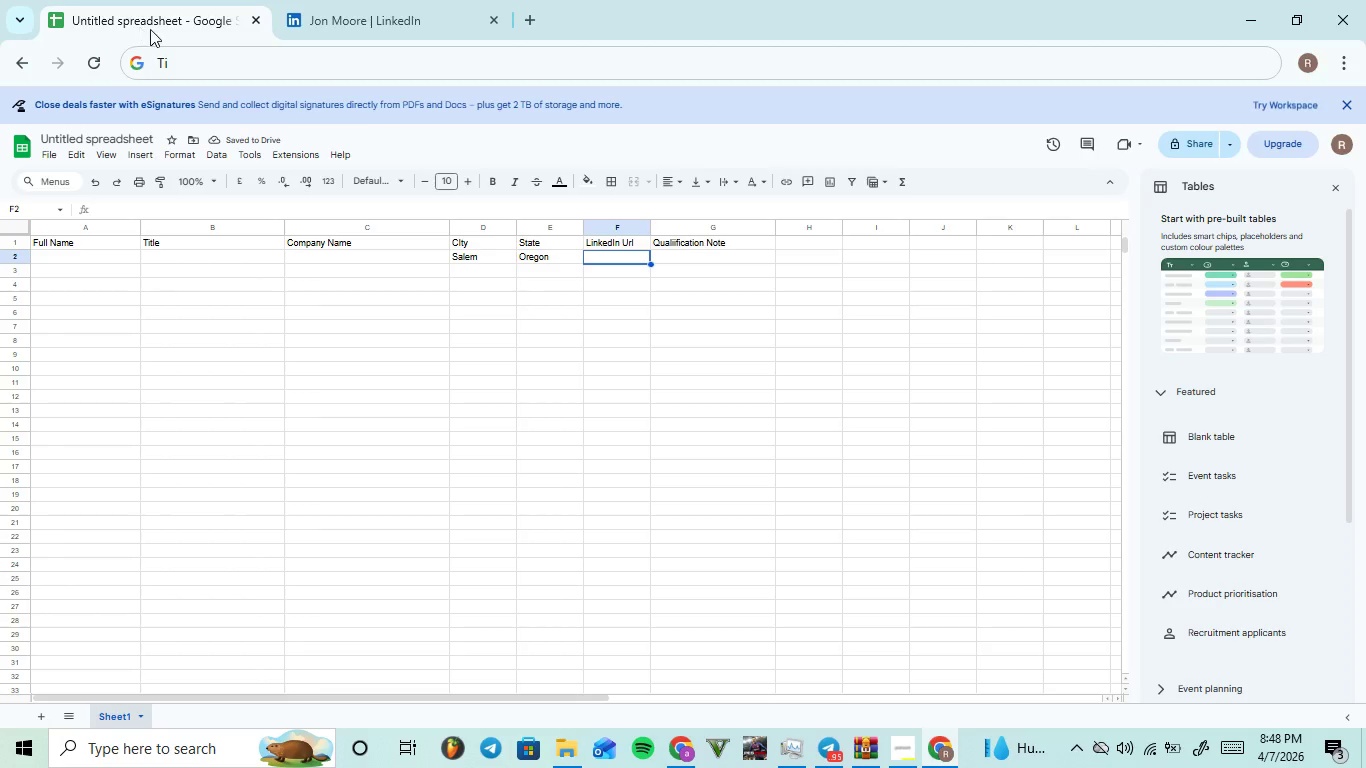 
key(Control+ControlLeft)
 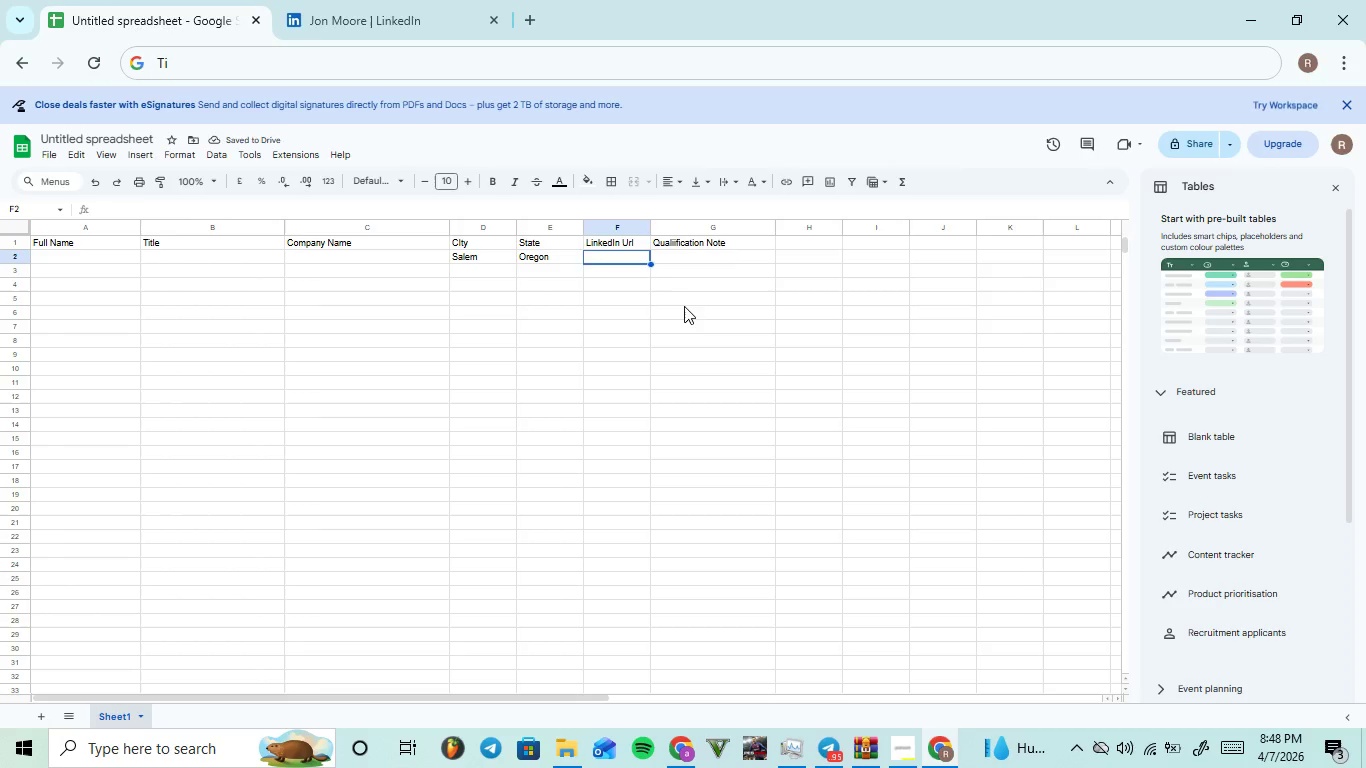 
key(Control+V)
 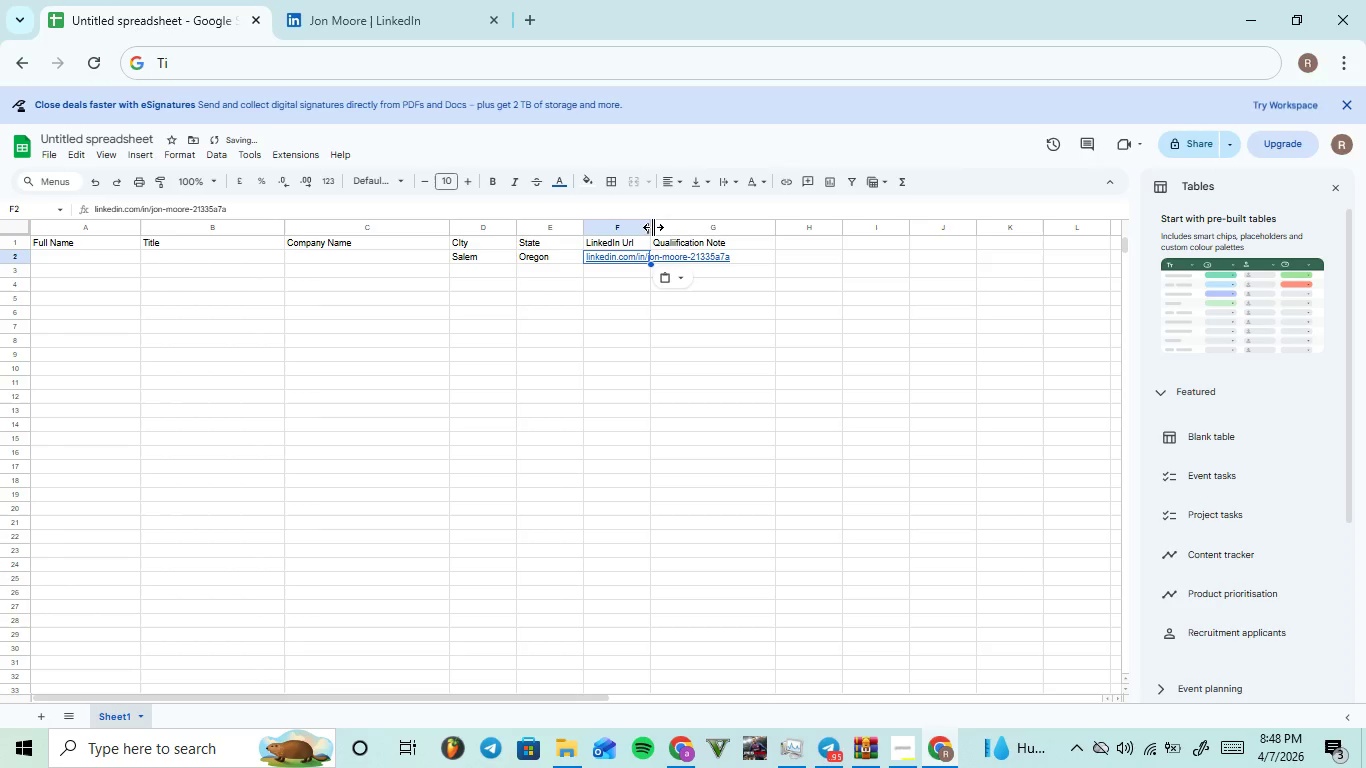 
left_click_drag(start_coordinate=[653, 228], to_coordinate=[746, 227])
 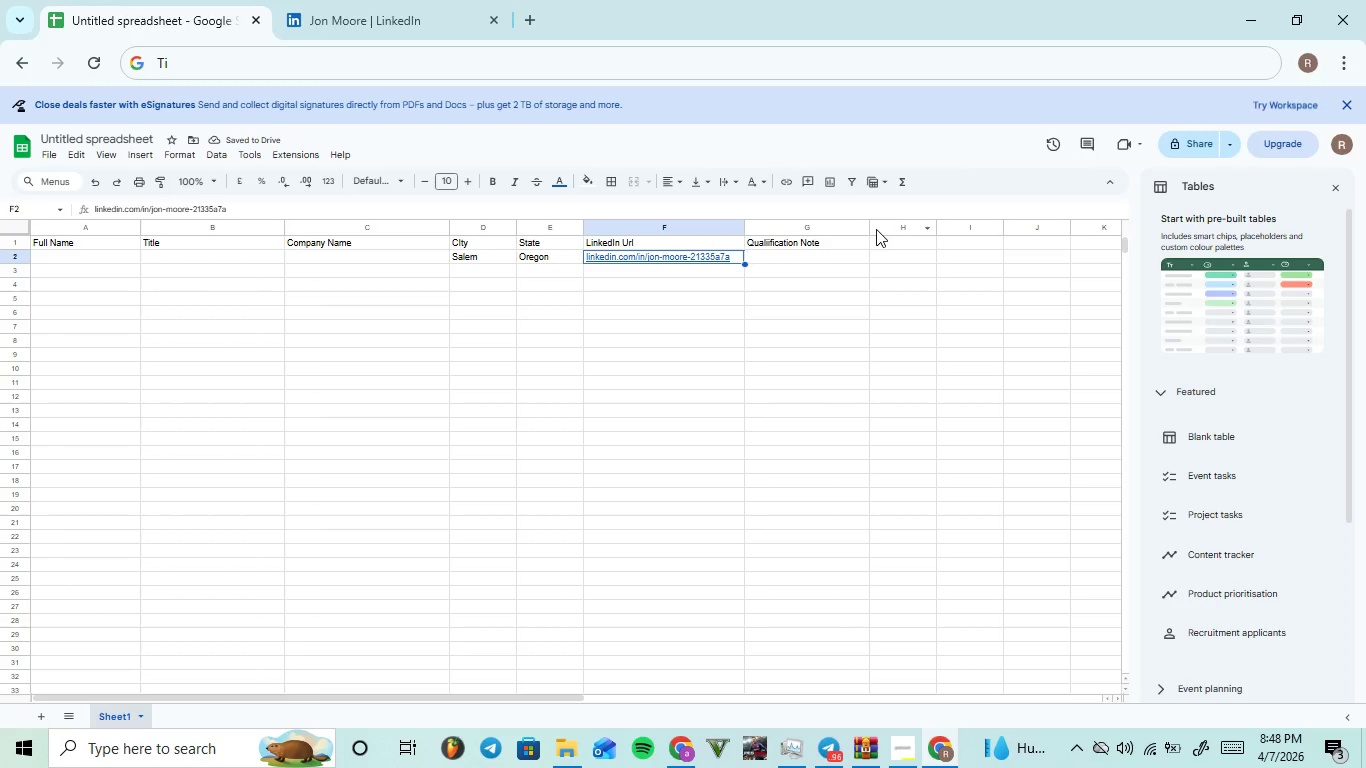 
left_click_drag(start_coordinate=[871, 226], to_coordinate=[757, 262])
 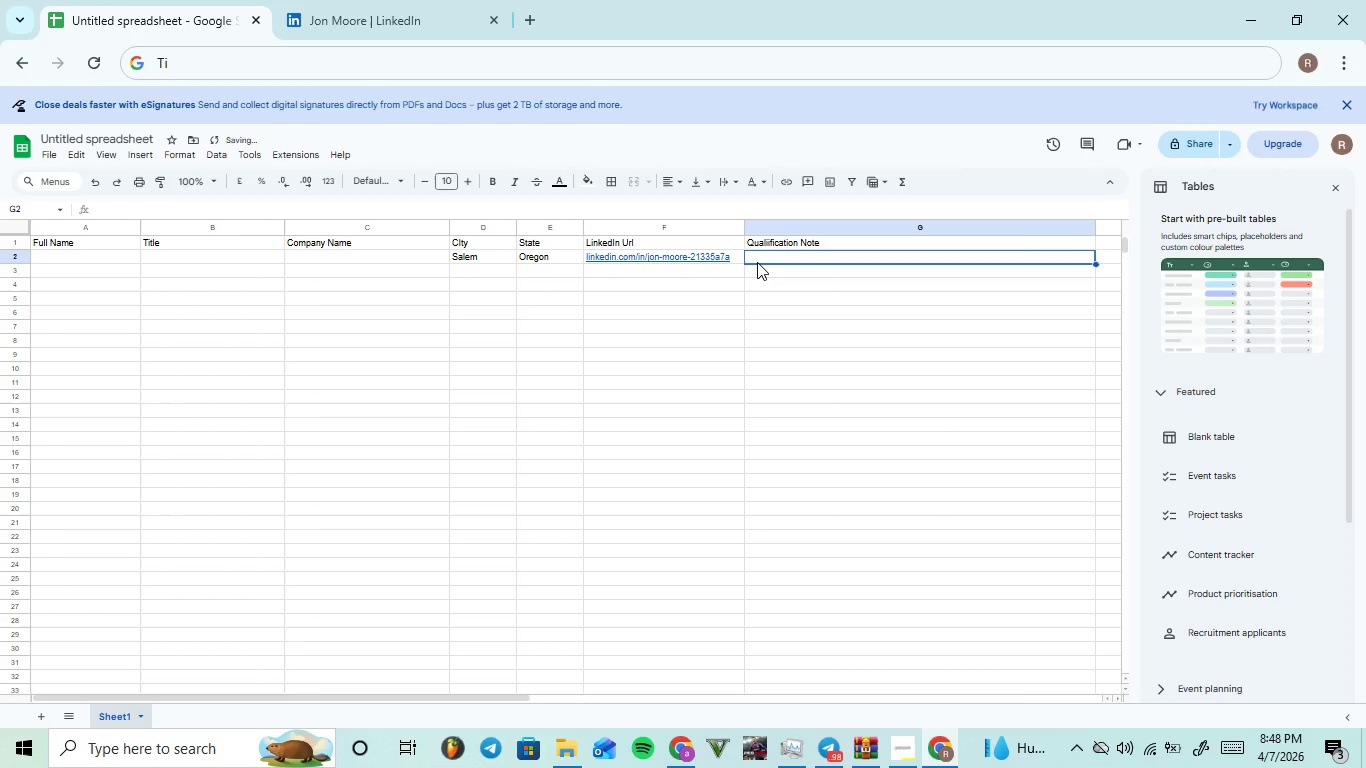 
left_click([757, 262])
 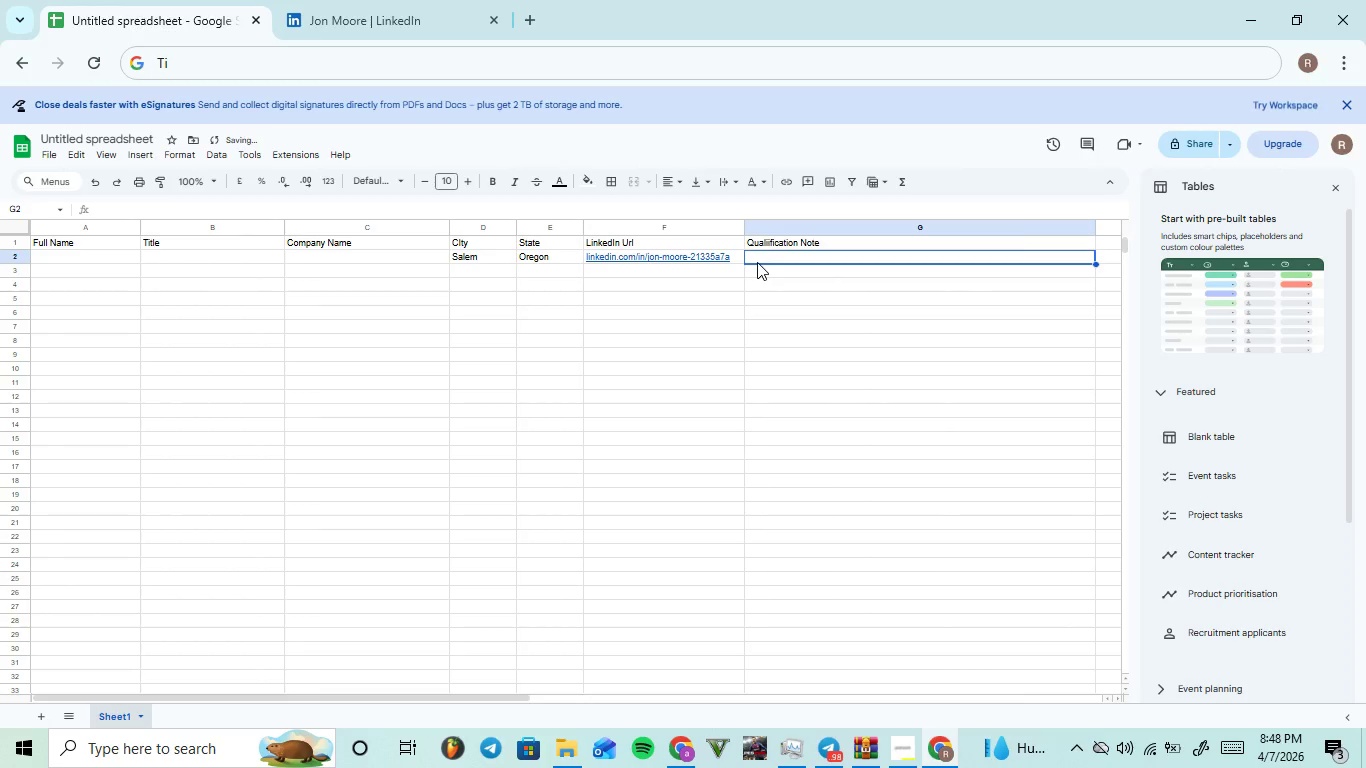 
hold_key(key=ShiftLeft, duration=0.53)
 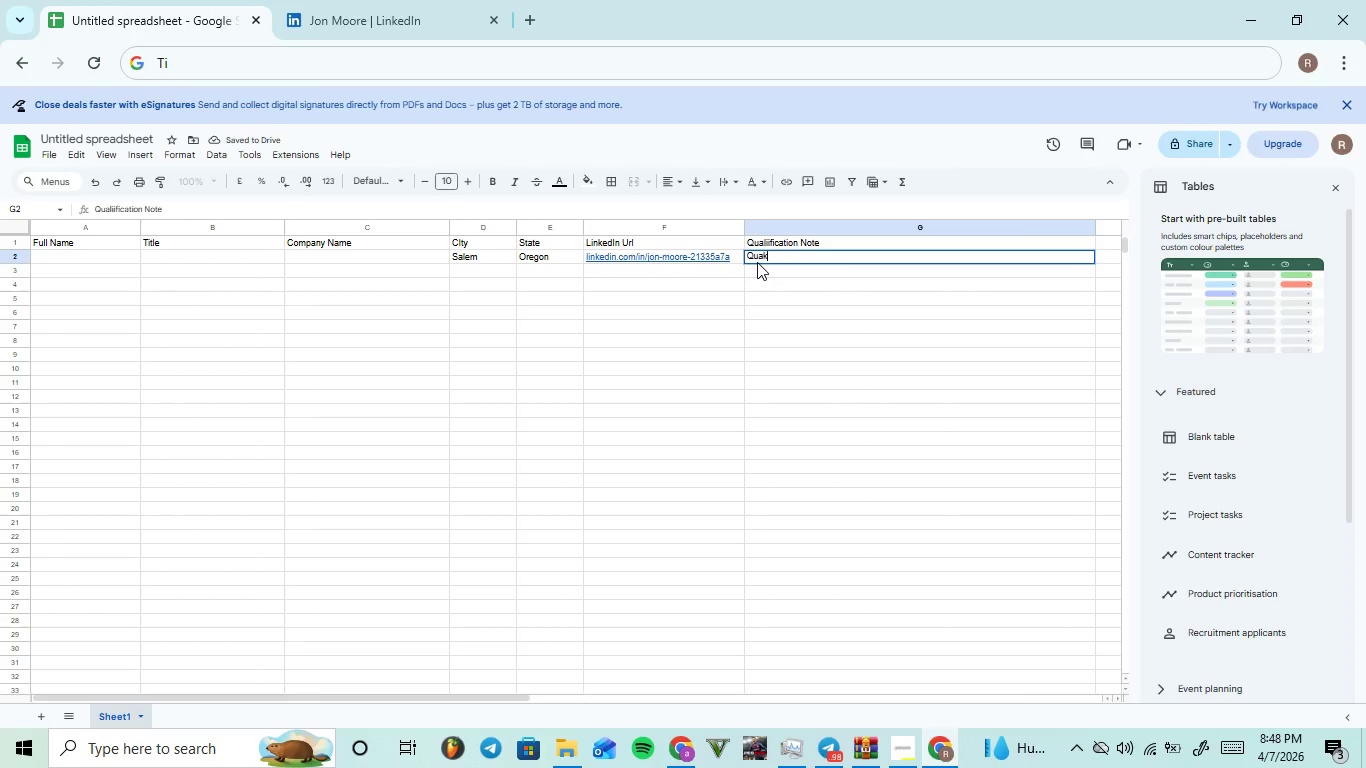 
type(quakifies because of professional background in physical theraphy )
 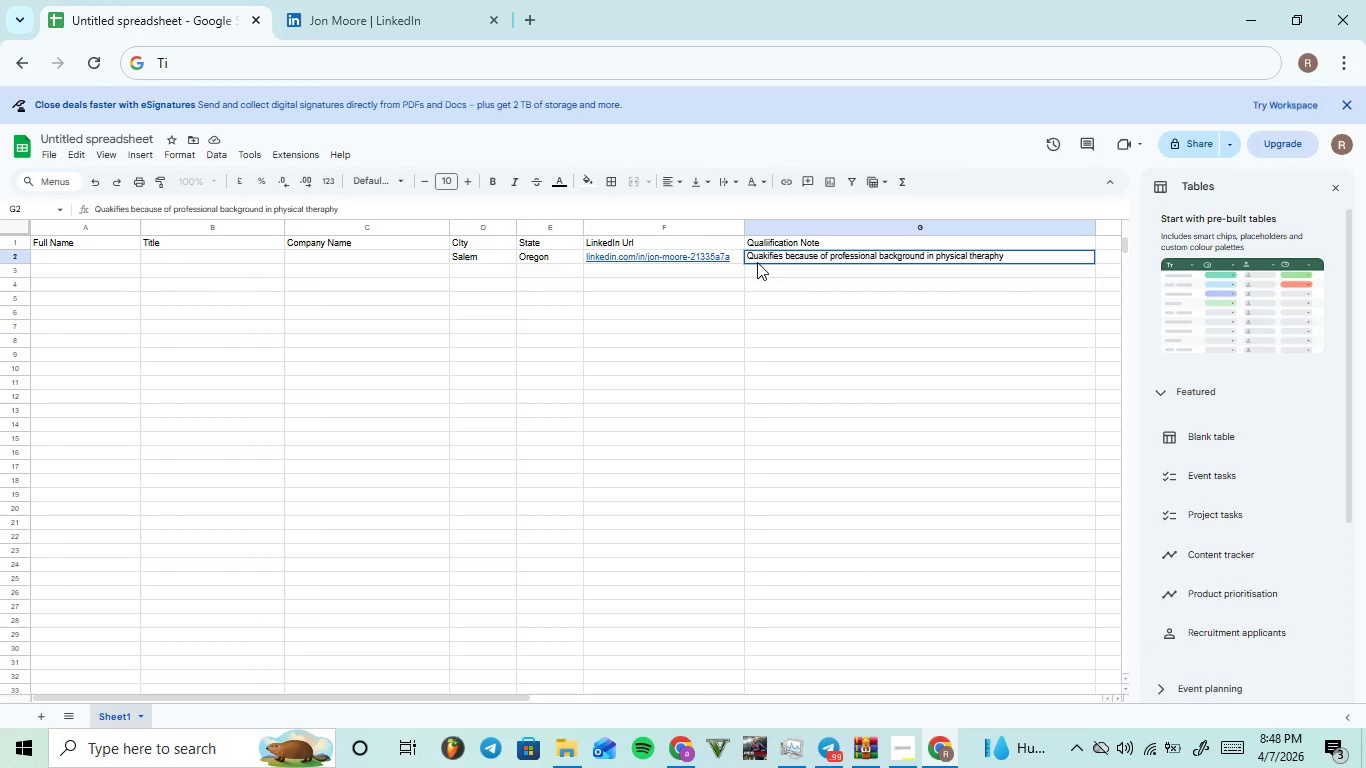 
wait(10.03)
 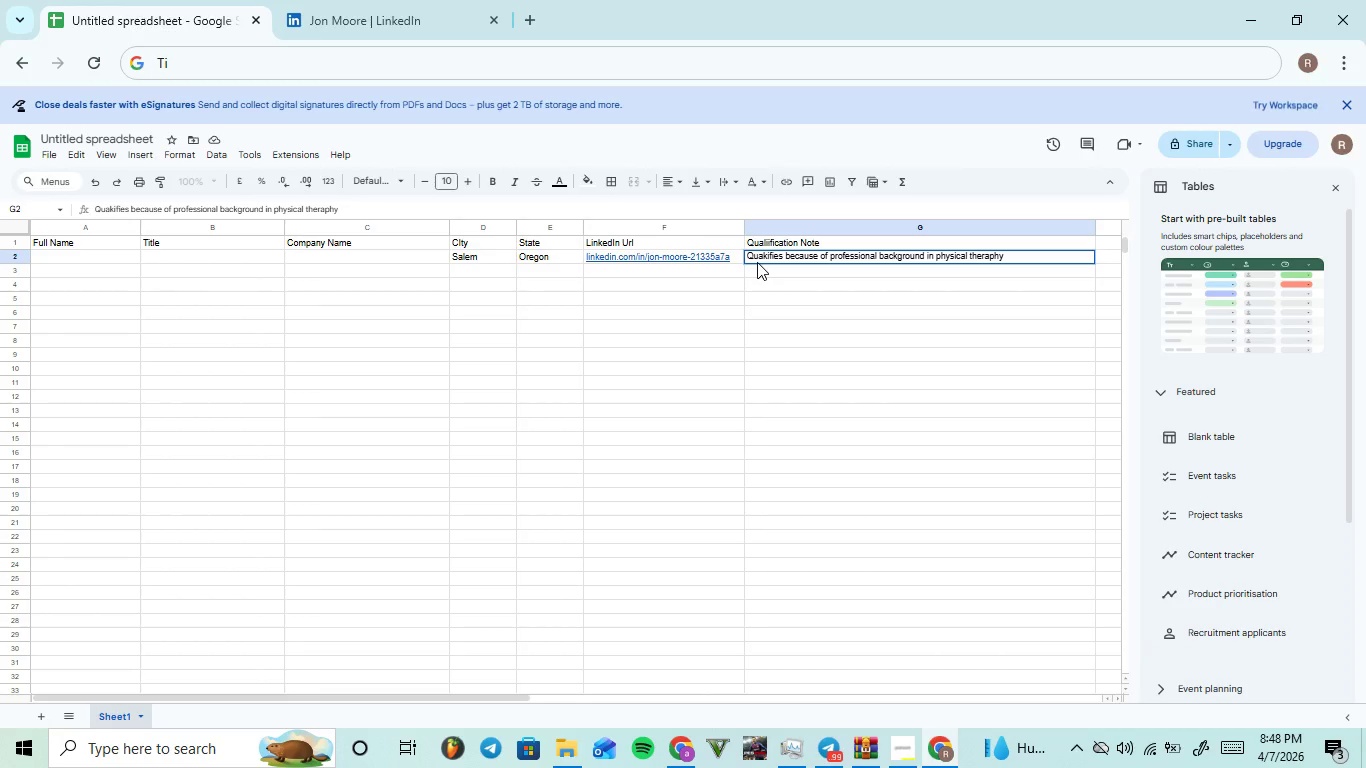 
left_click([436, 2])
 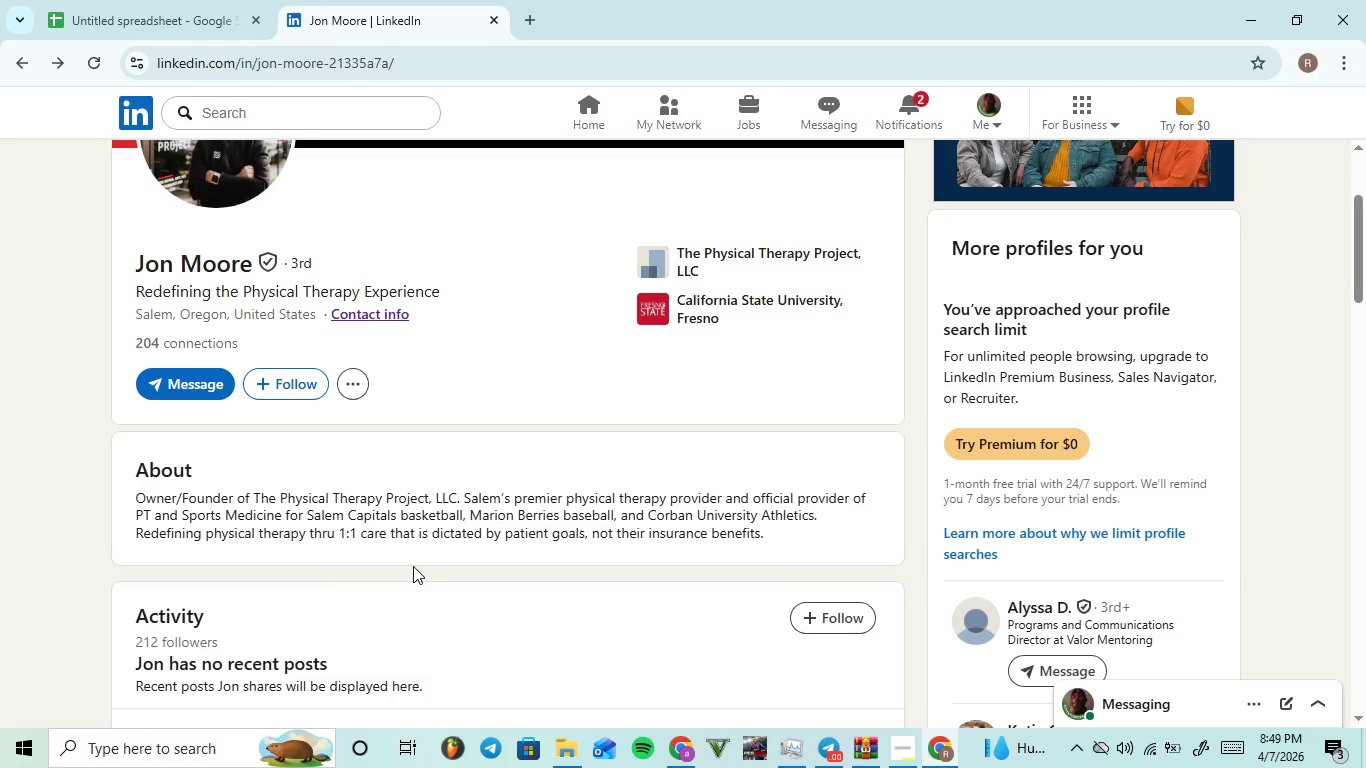 
wait(12.55)
 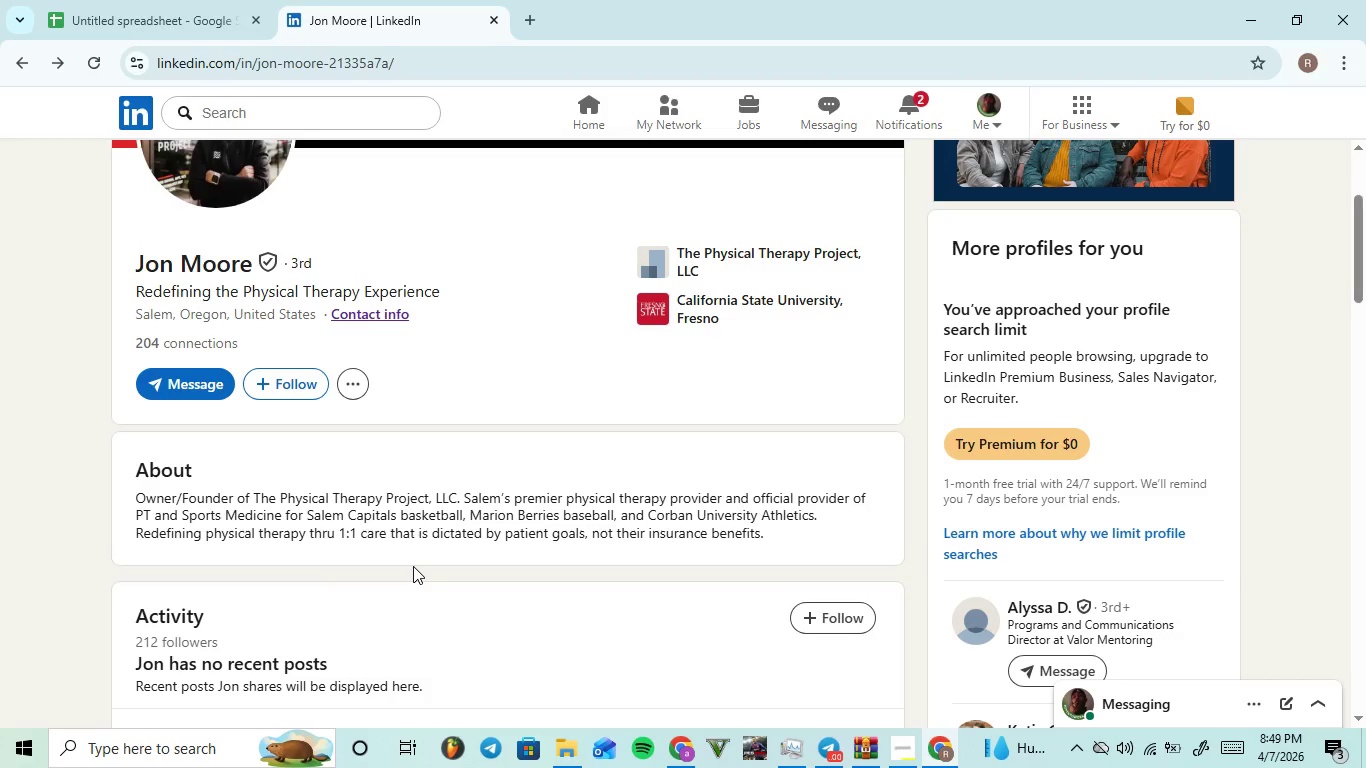 
left_click([180, 0])
 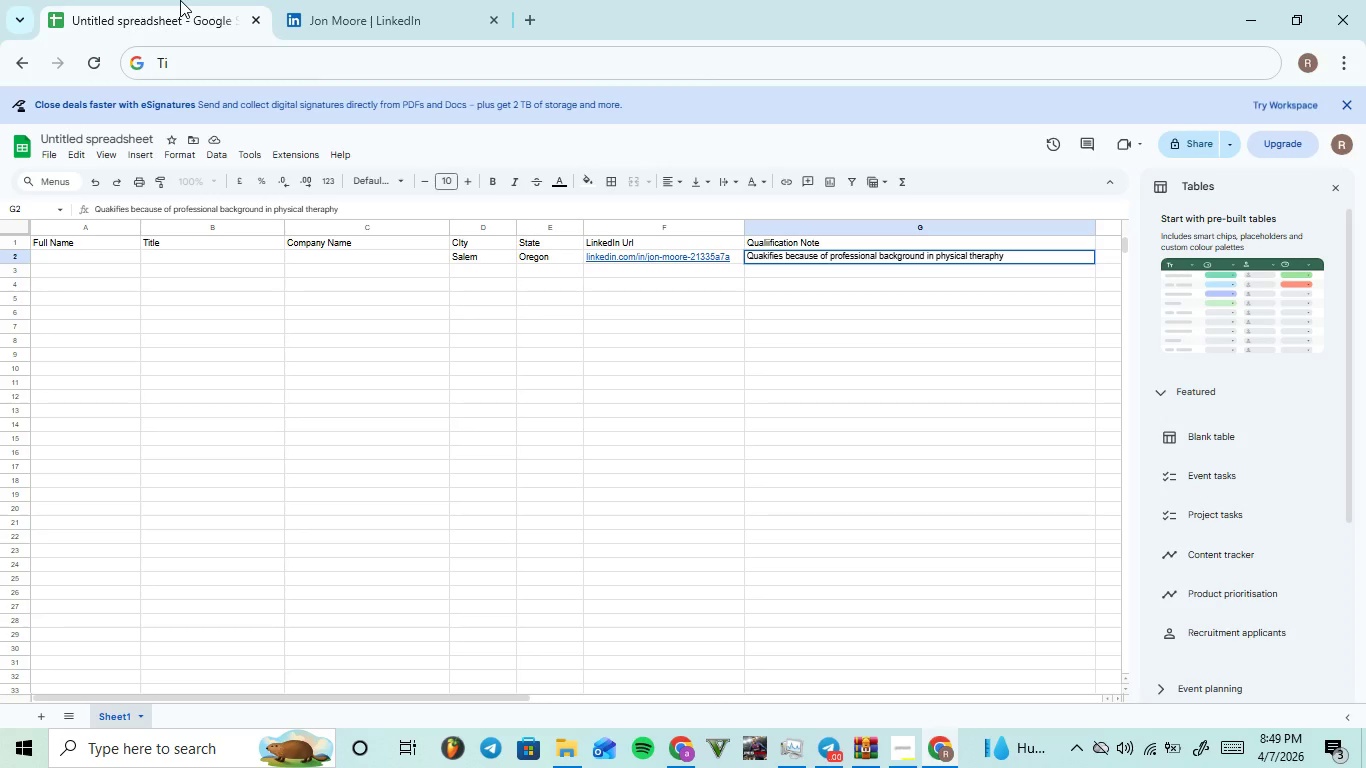 
type(for sports )
 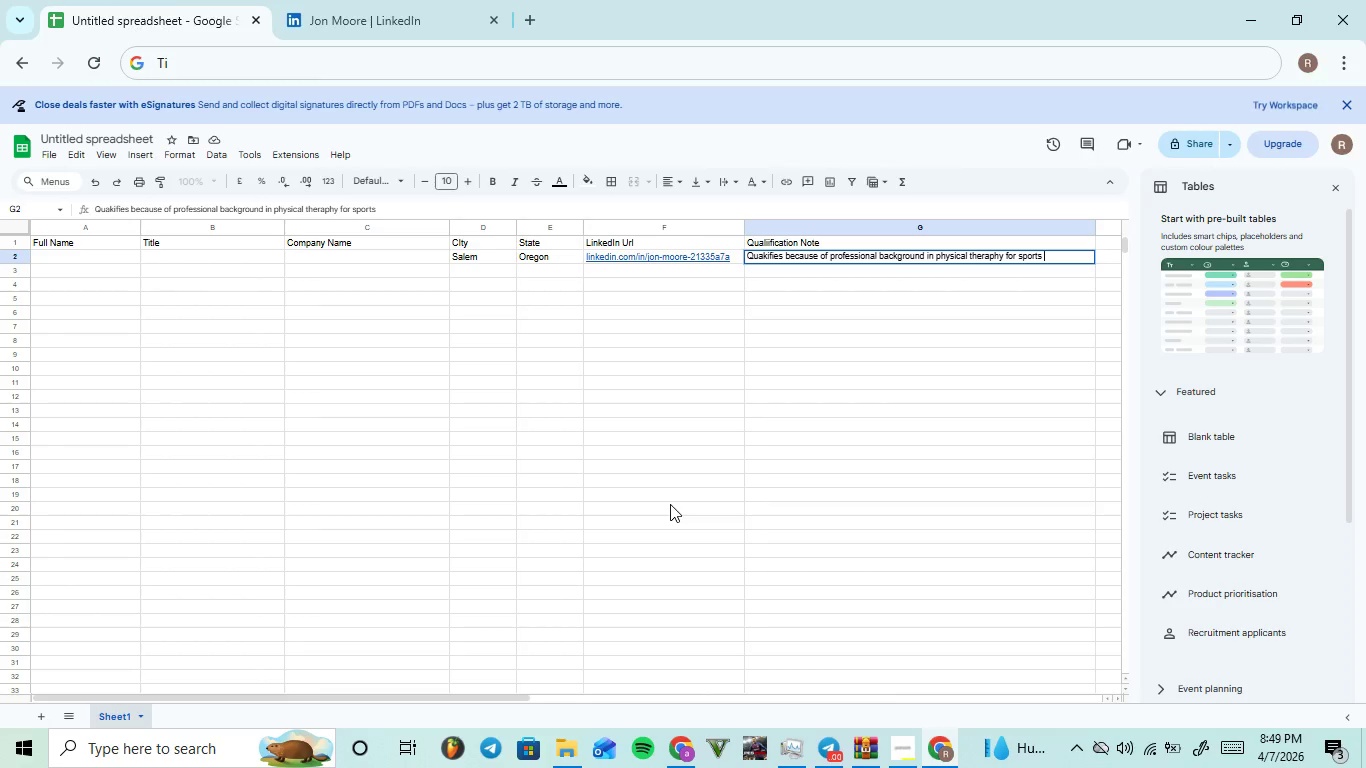 
mouse_move([902, 651])
 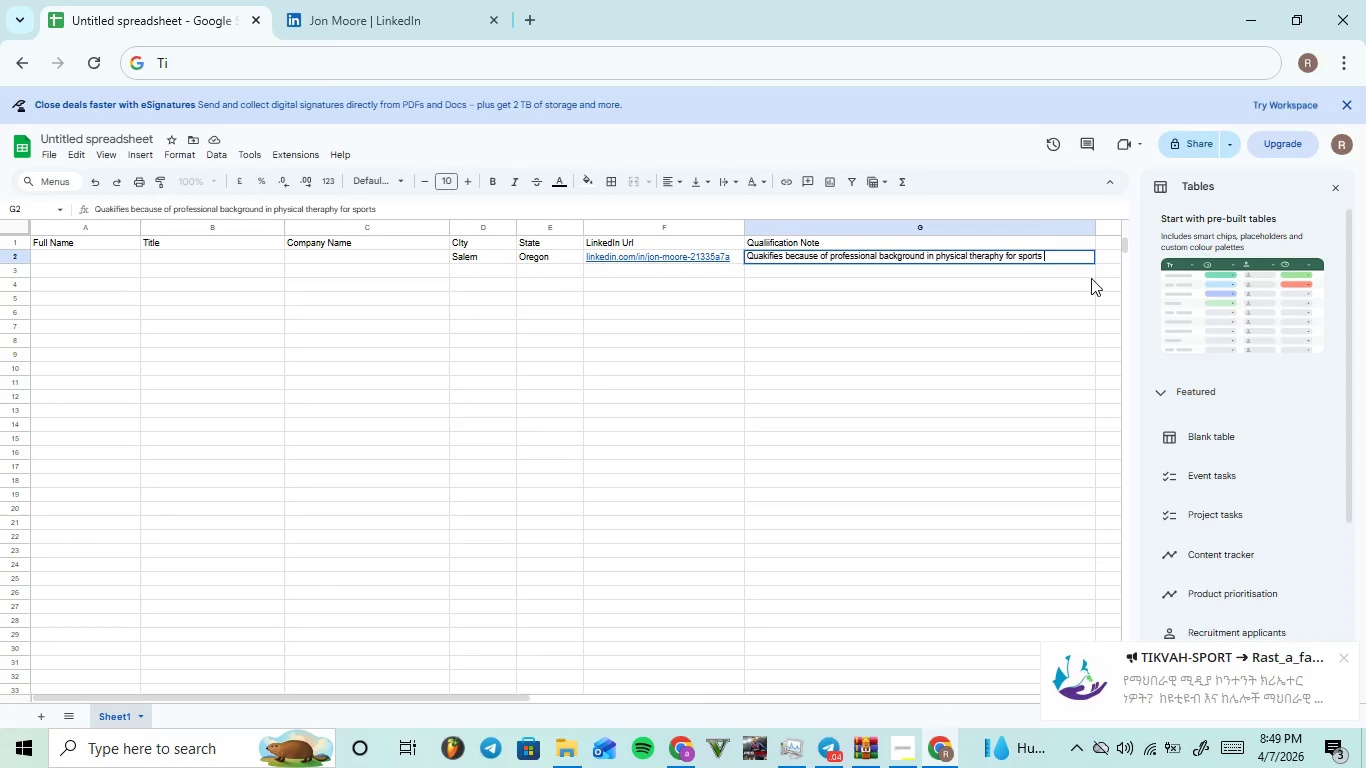 
key(Backspace)
key(Backspace)
key(Backspace)
key(Backspace)
key(Backspace)
key(Backspace)
key(Backspace)
type(corporates including sports.)
 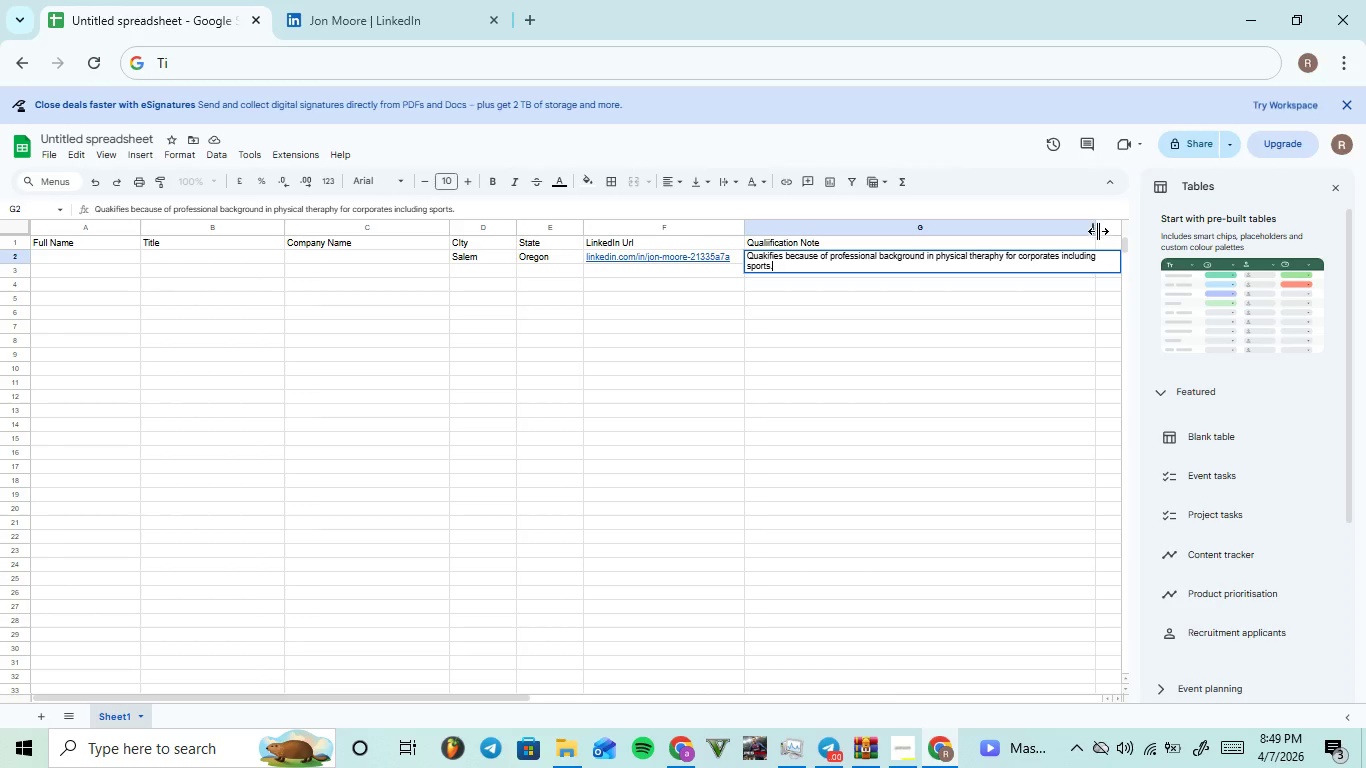 
left_click_drag(start_coordinate=[1098, 232], to_coordinate=[1122, 232])
 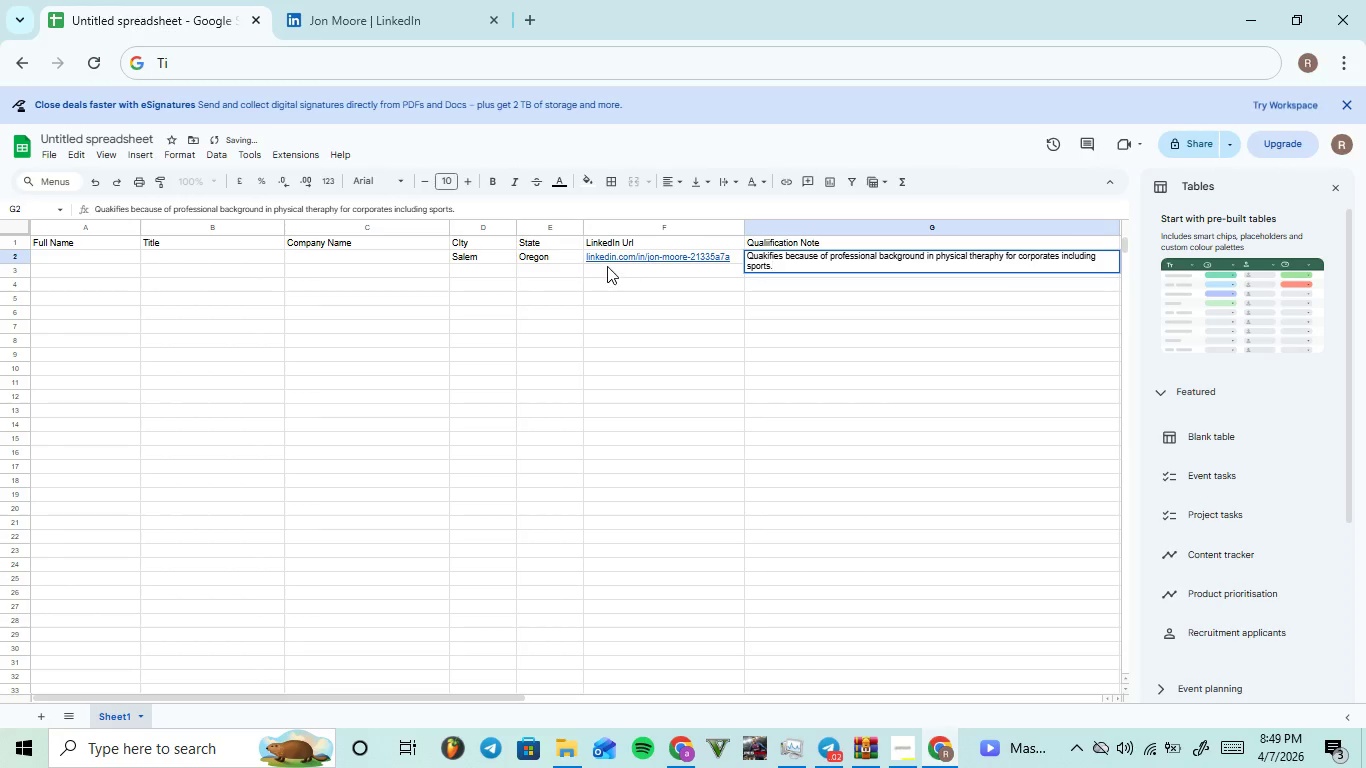 
left_click([693, 354])
 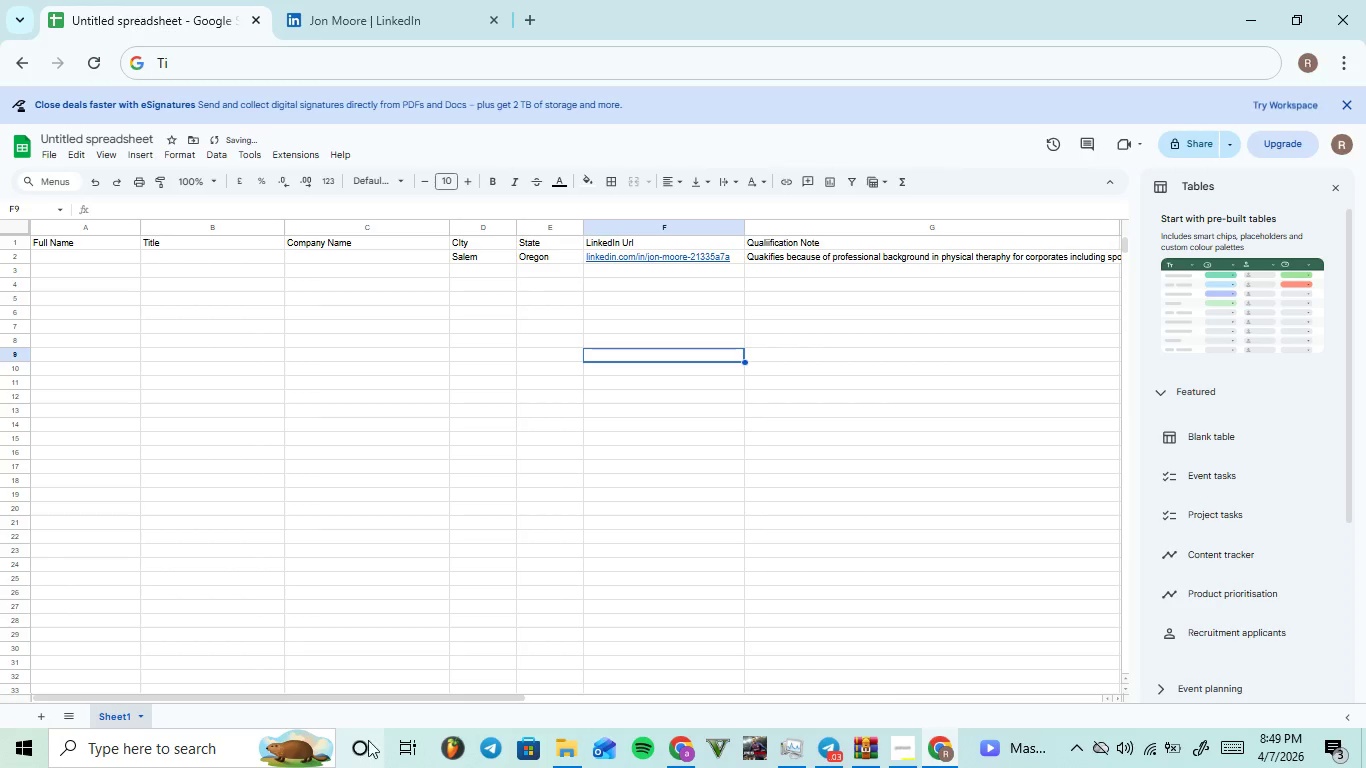 
left_click_drag(start_coordinate=[406, 698], to_coordinate=[507, 685])
 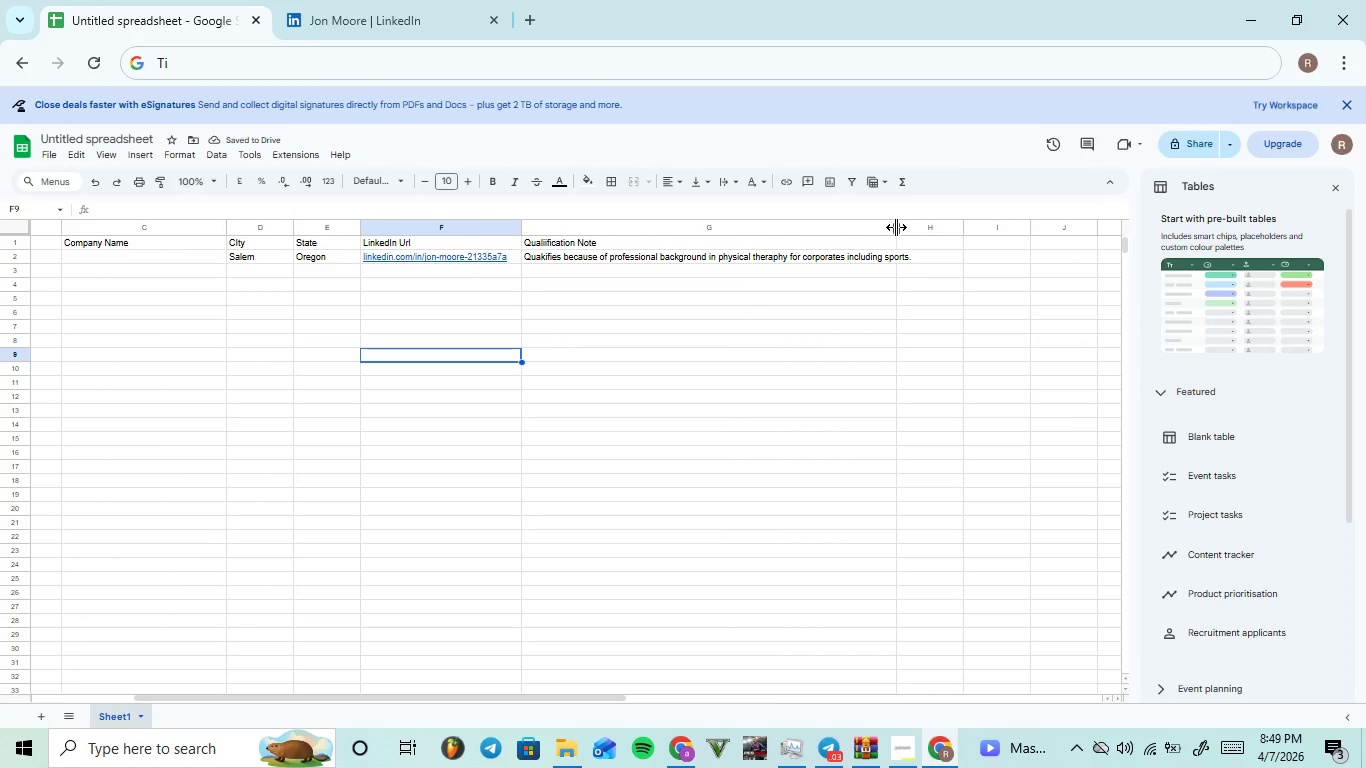 
left_click_drag(start_coordinate=[896, 231], to_coordinate=[925, 234])
 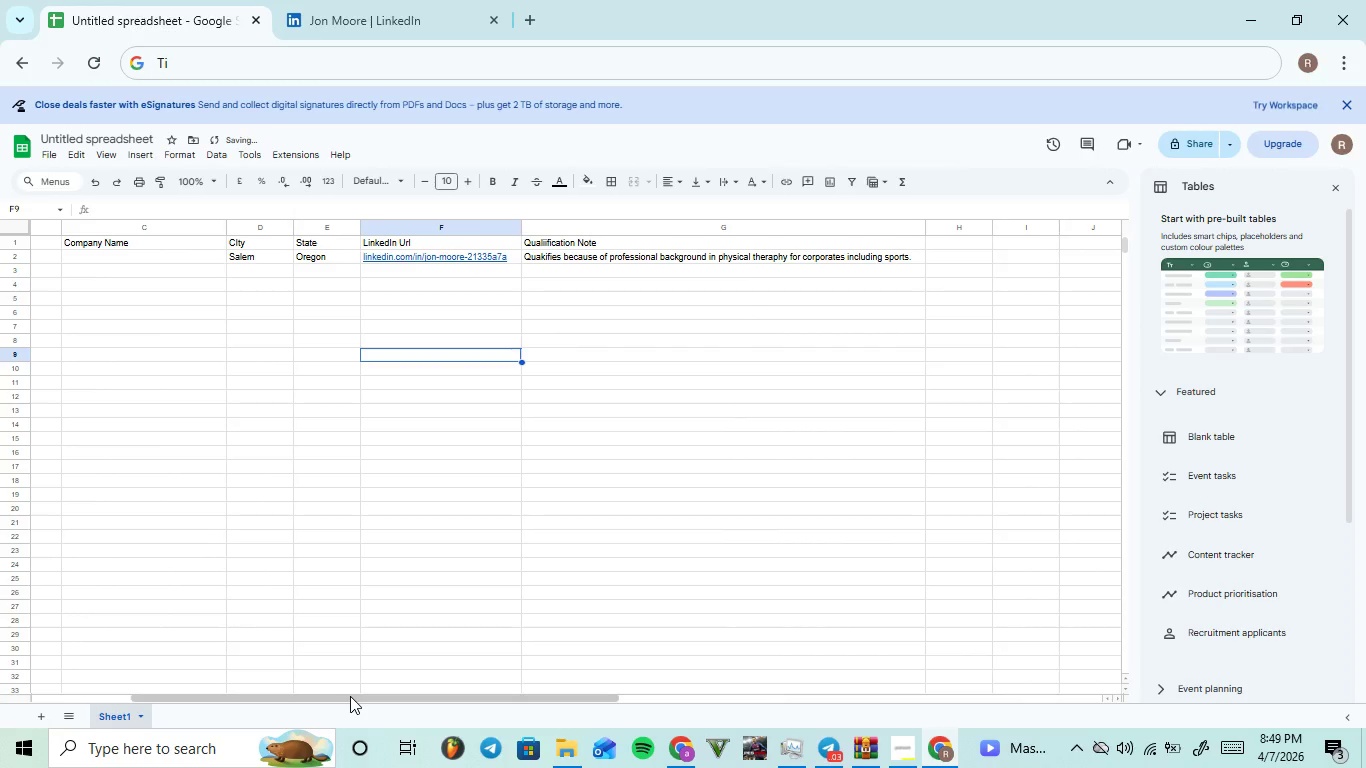 
left_click_drag(start_coordinate=[350, 696], to_coordinate=[0, 695])
 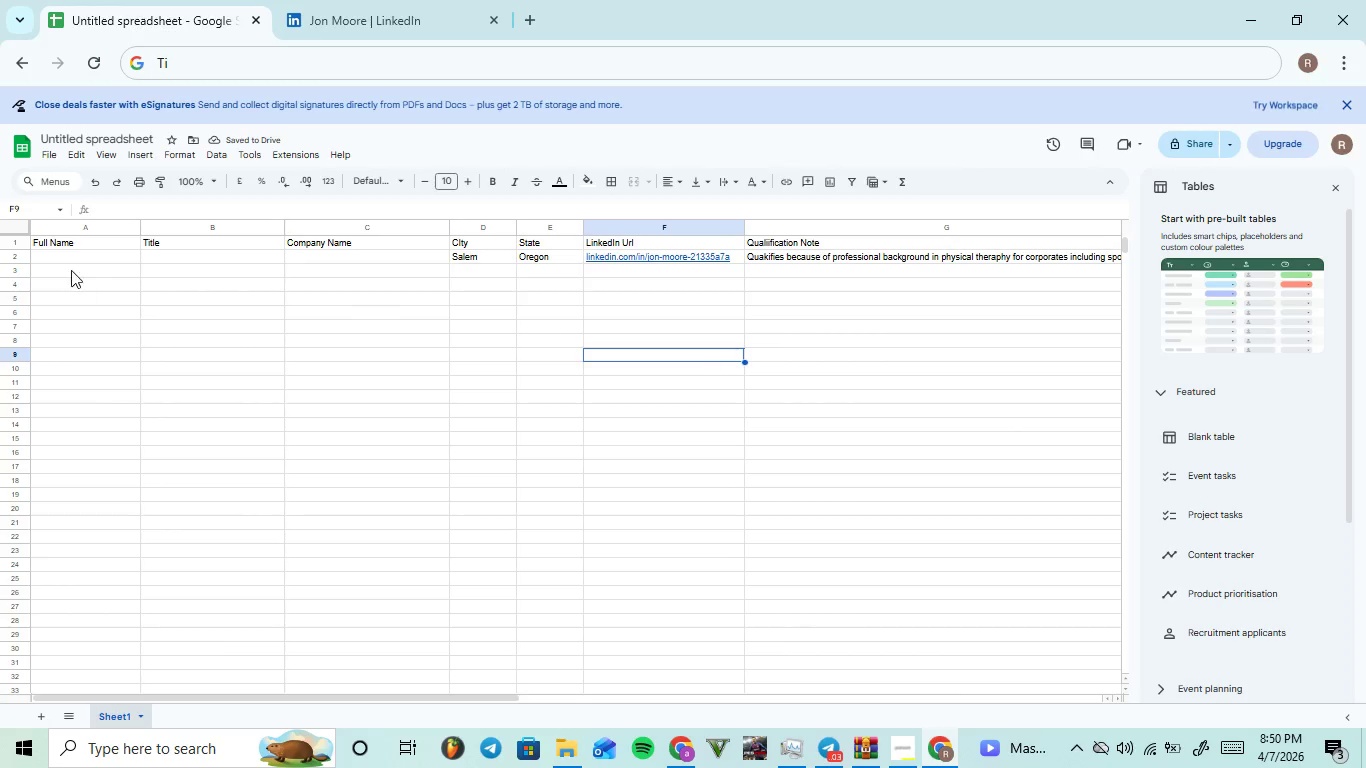 
left_click([71, 259])
 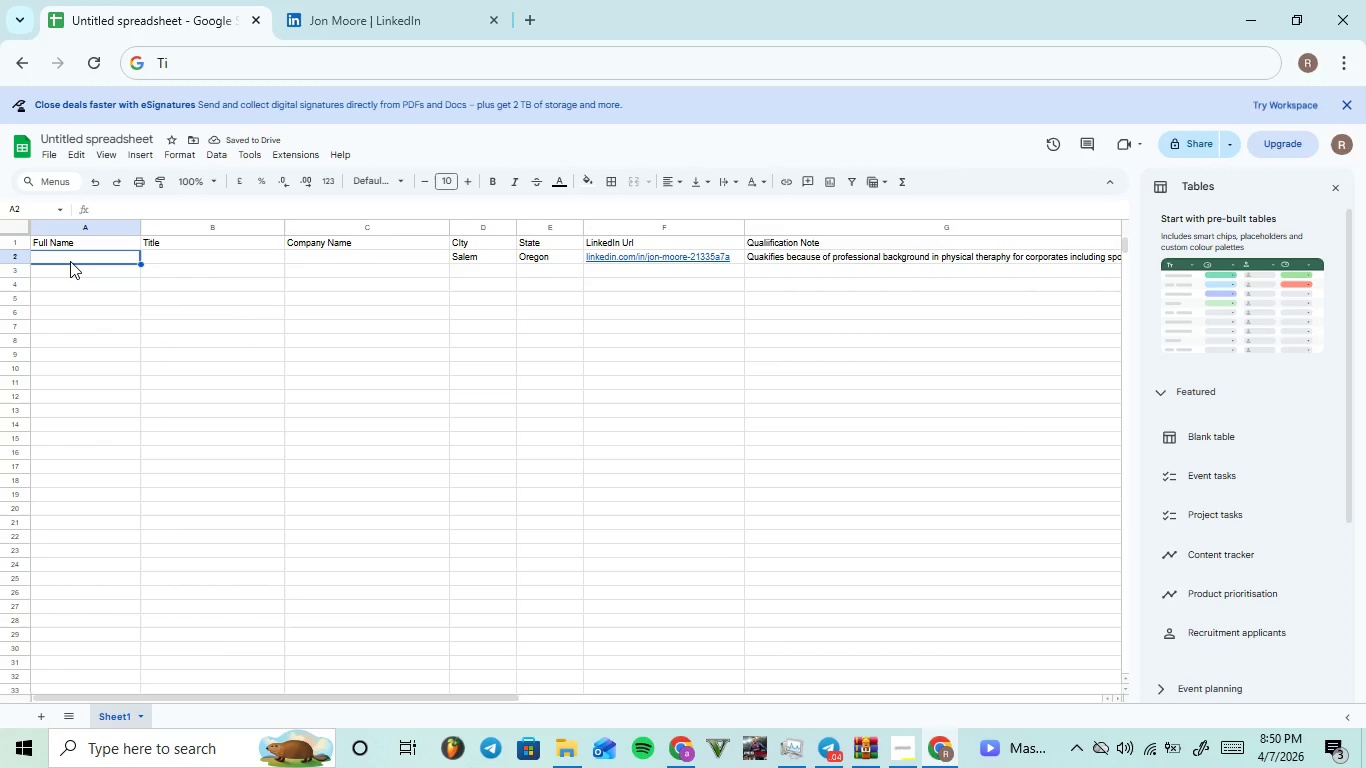 
type(Jon Moore)
 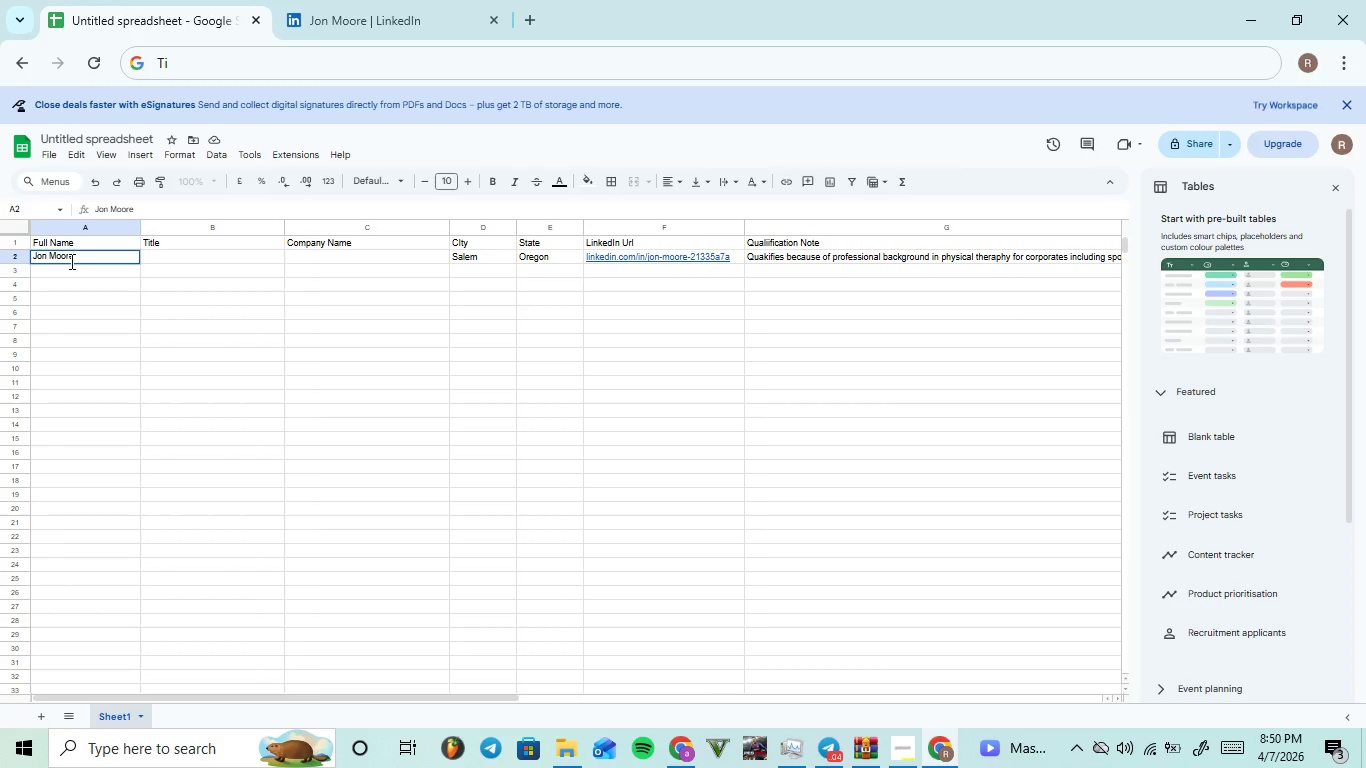 
left_click([165, 254])
 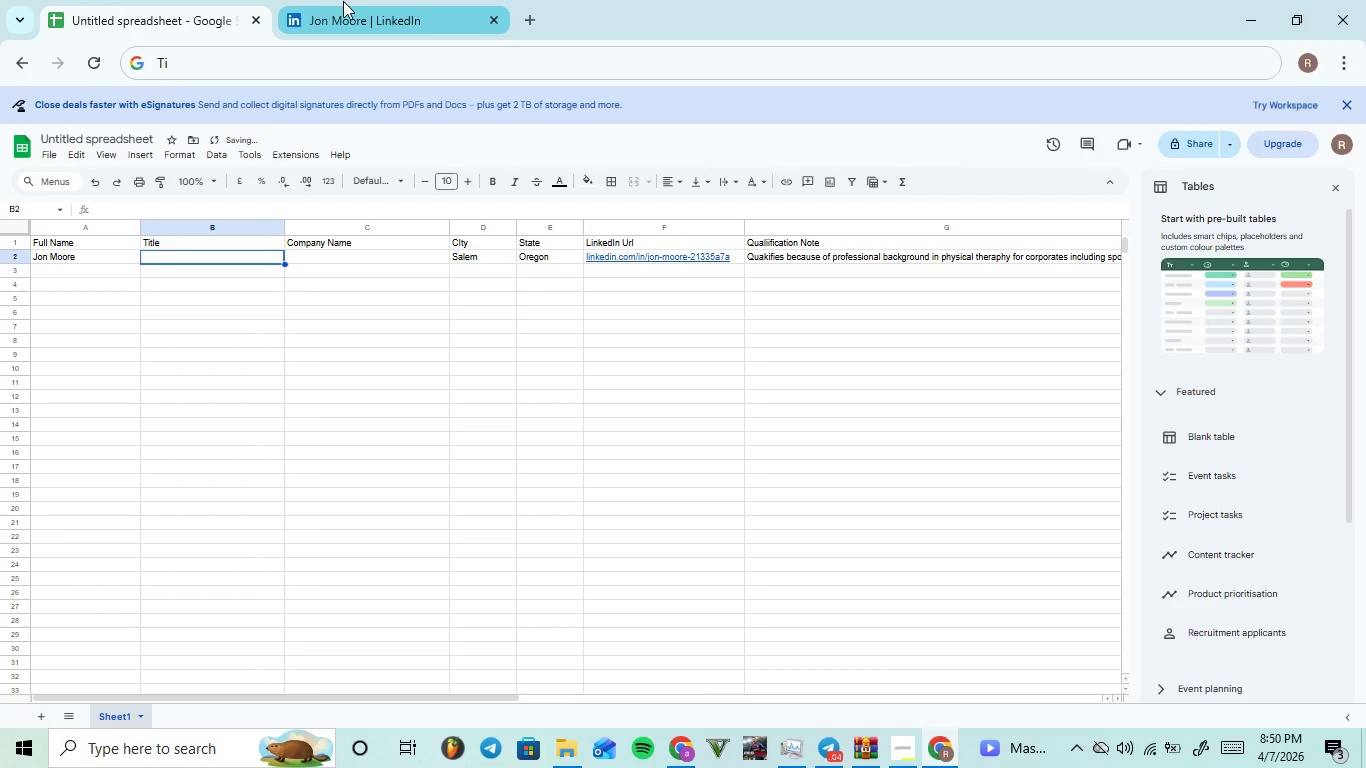 
left_click([343, 1])
 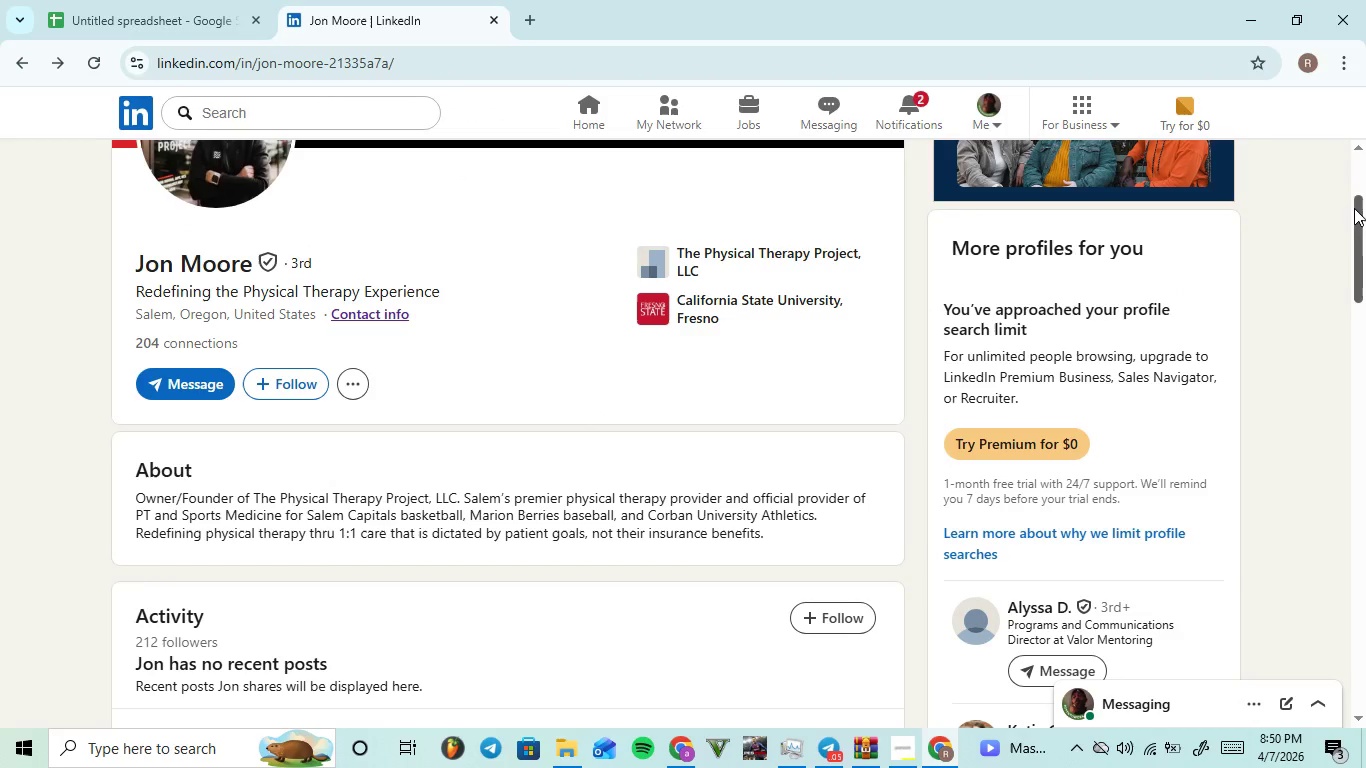 
left_click_drag(start_coordinate=[1365, 222], to_coordinate=[1365, 295])
 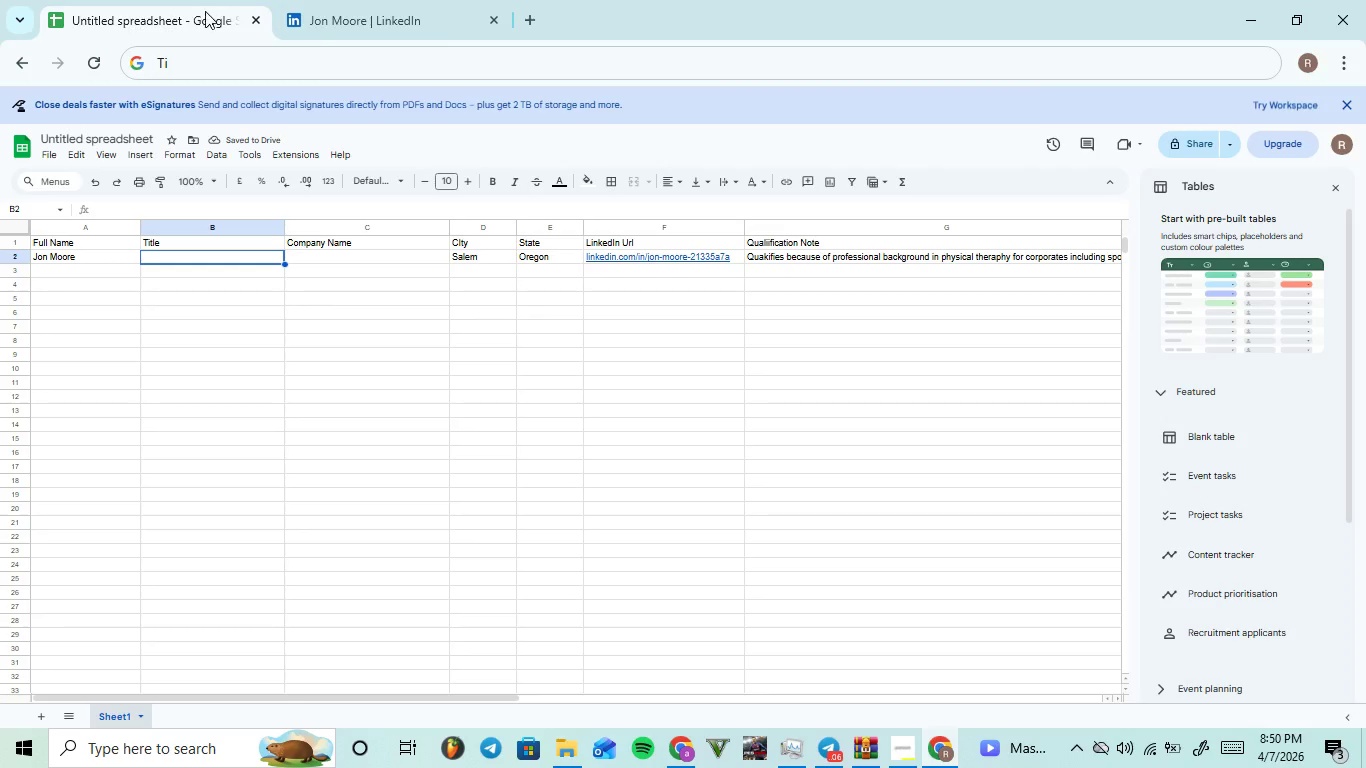 
hold_key(key=ShiftLeft, duration=0.47)
 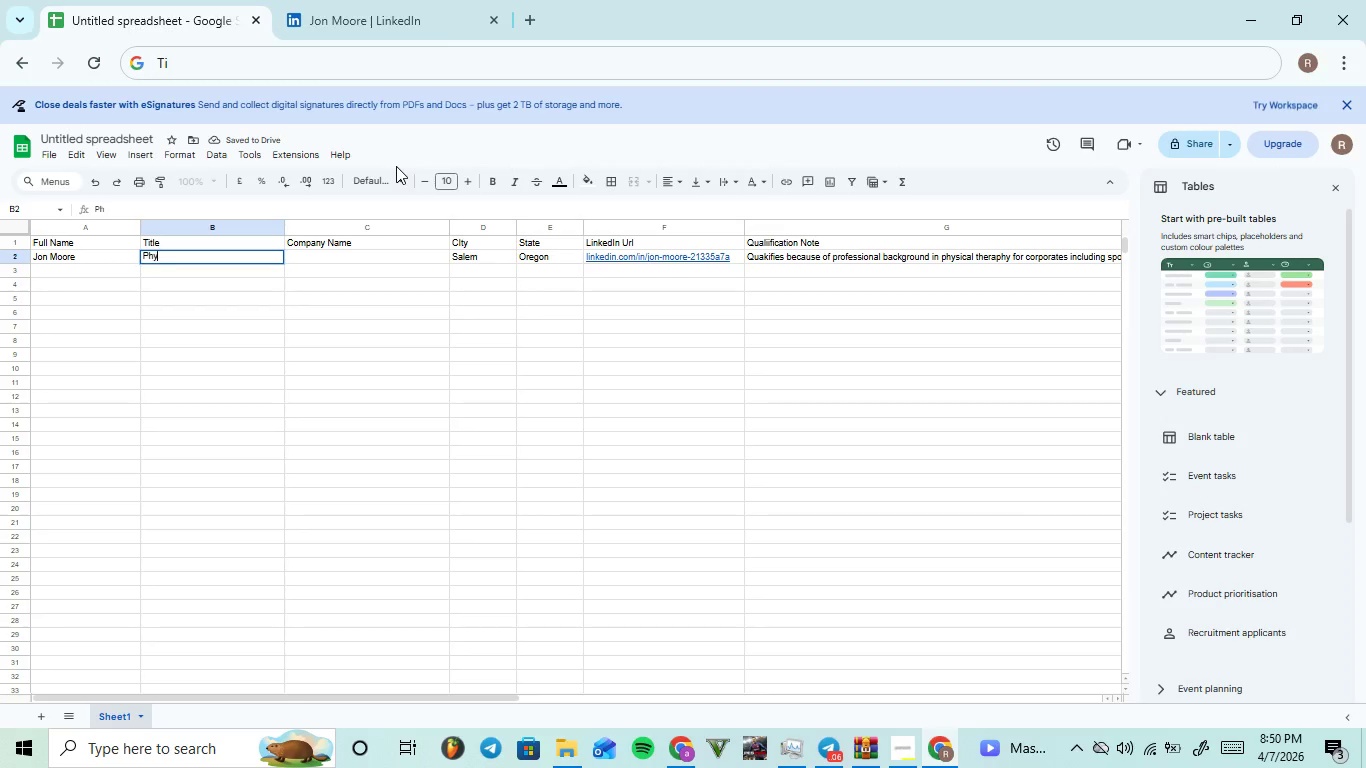 
type(physicak)
key(Backspace)
type(l therapist/owner)
 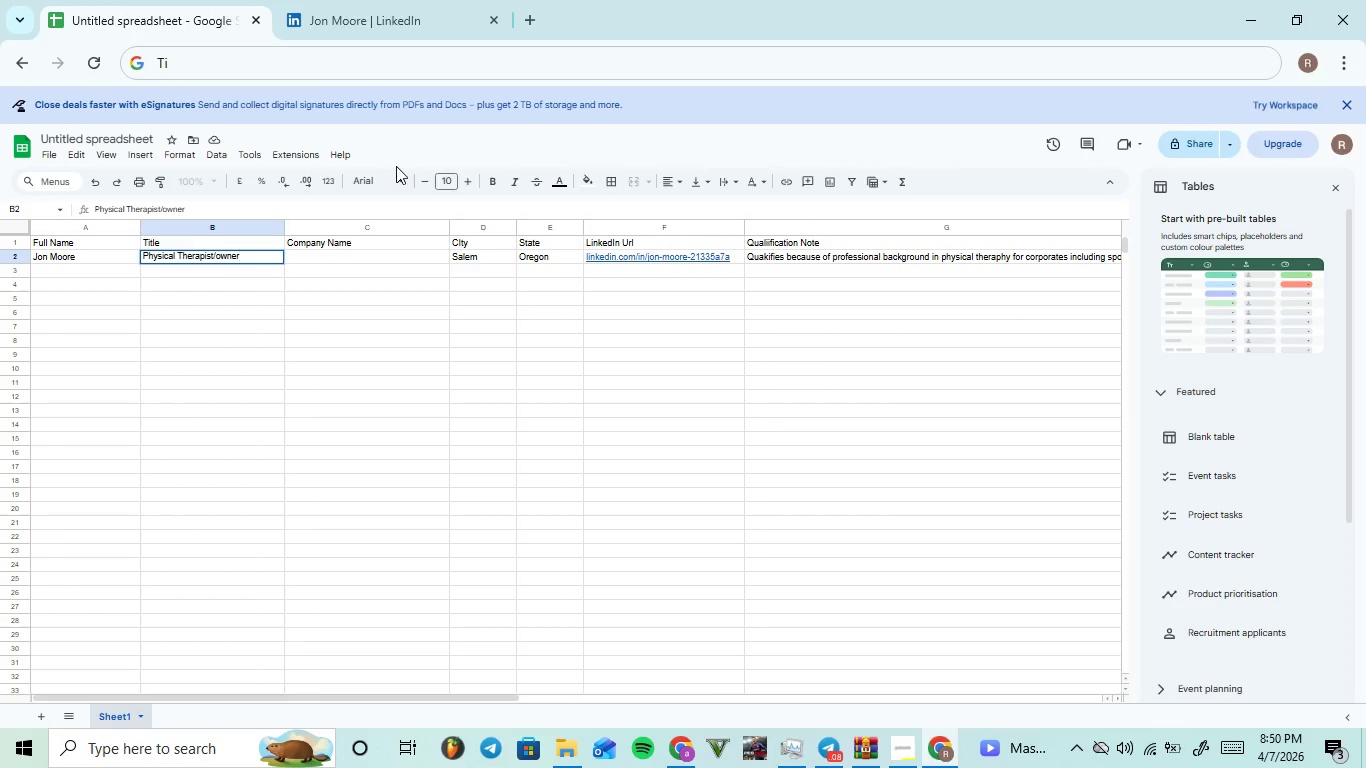 
hold_key(key=ArrowLeft, duration=0.48)
 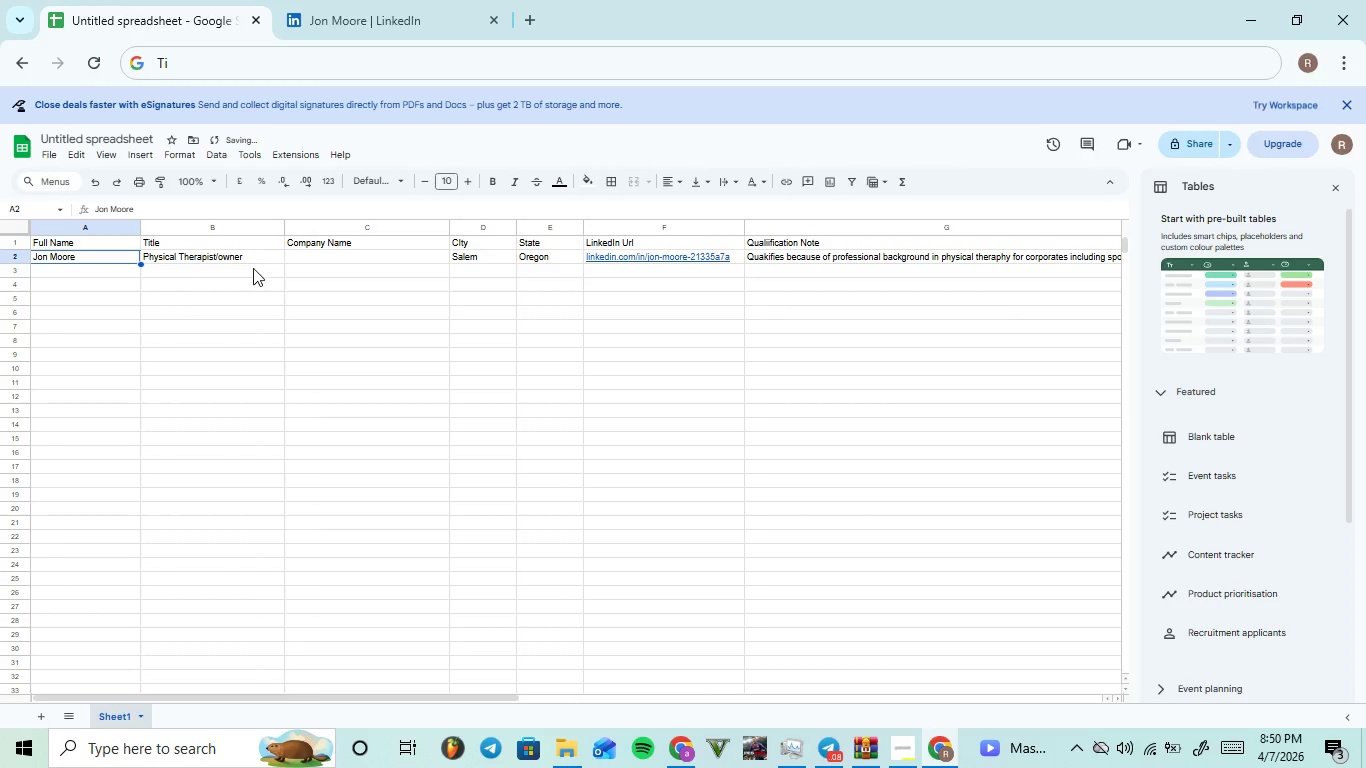 
left_click([252, 259])
 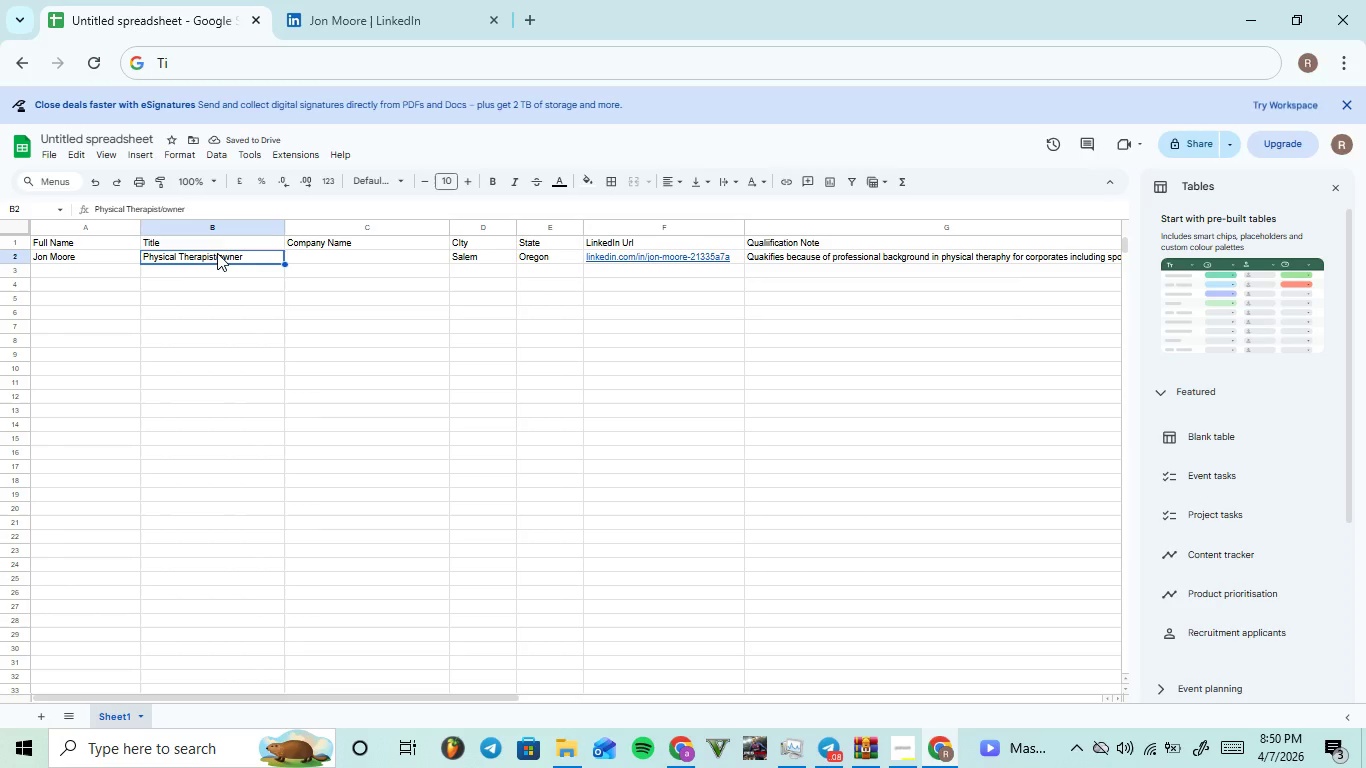 
left_click([215, 253])
 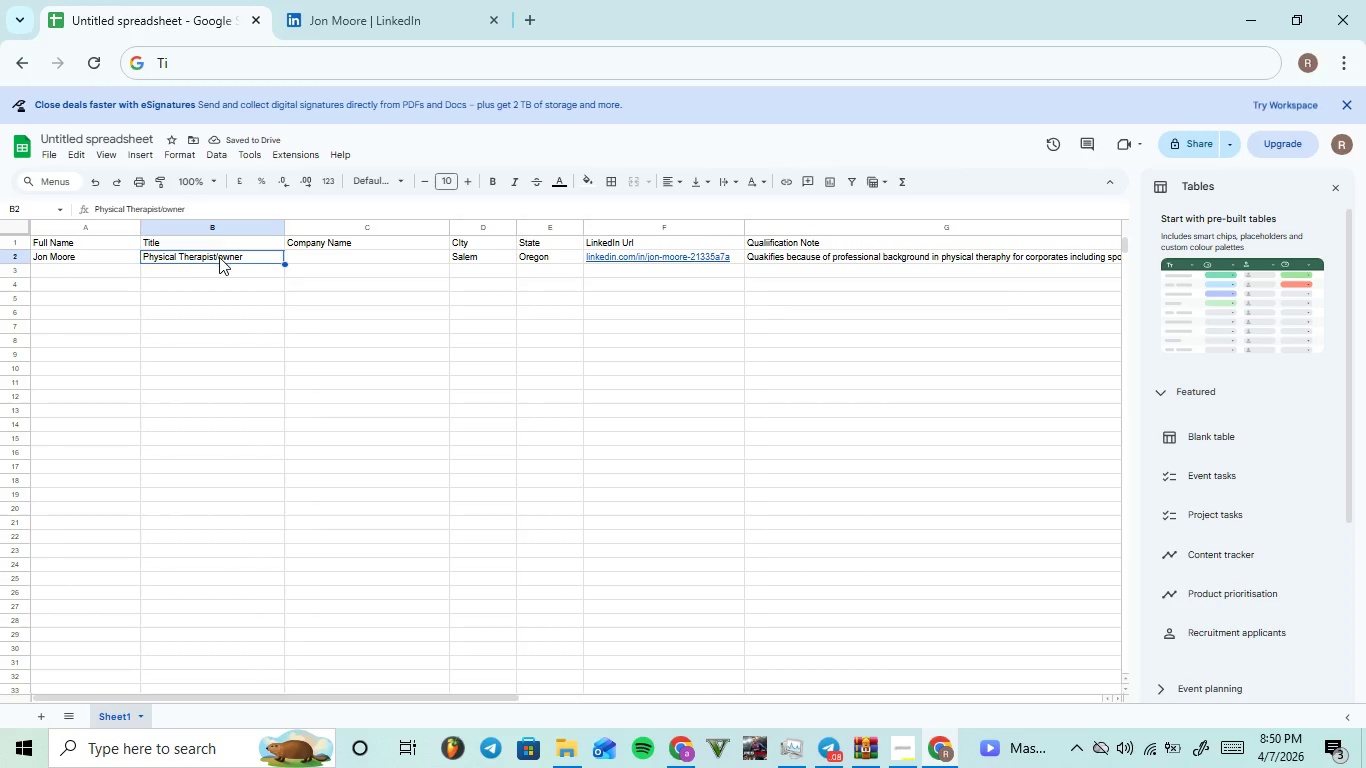 
double_click([219, 257])
 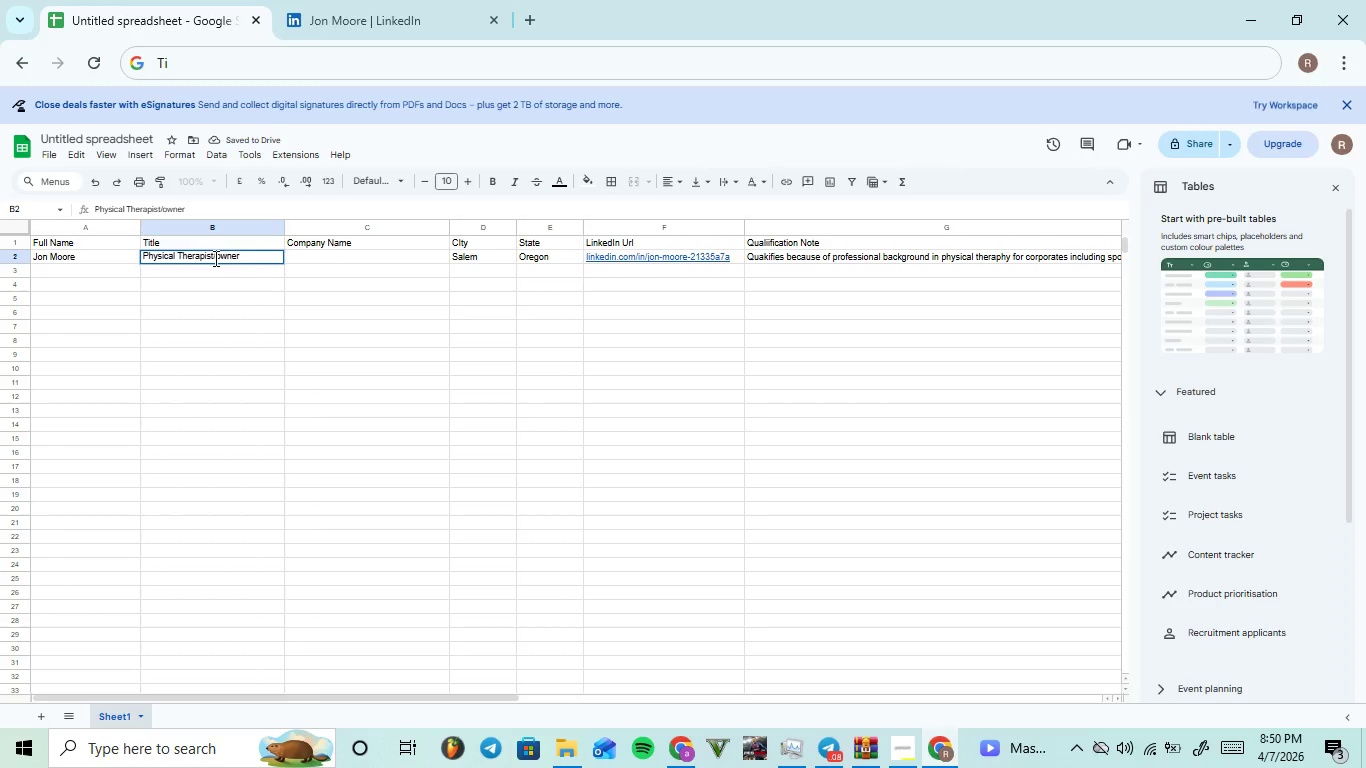 
left_click([213, 258])
 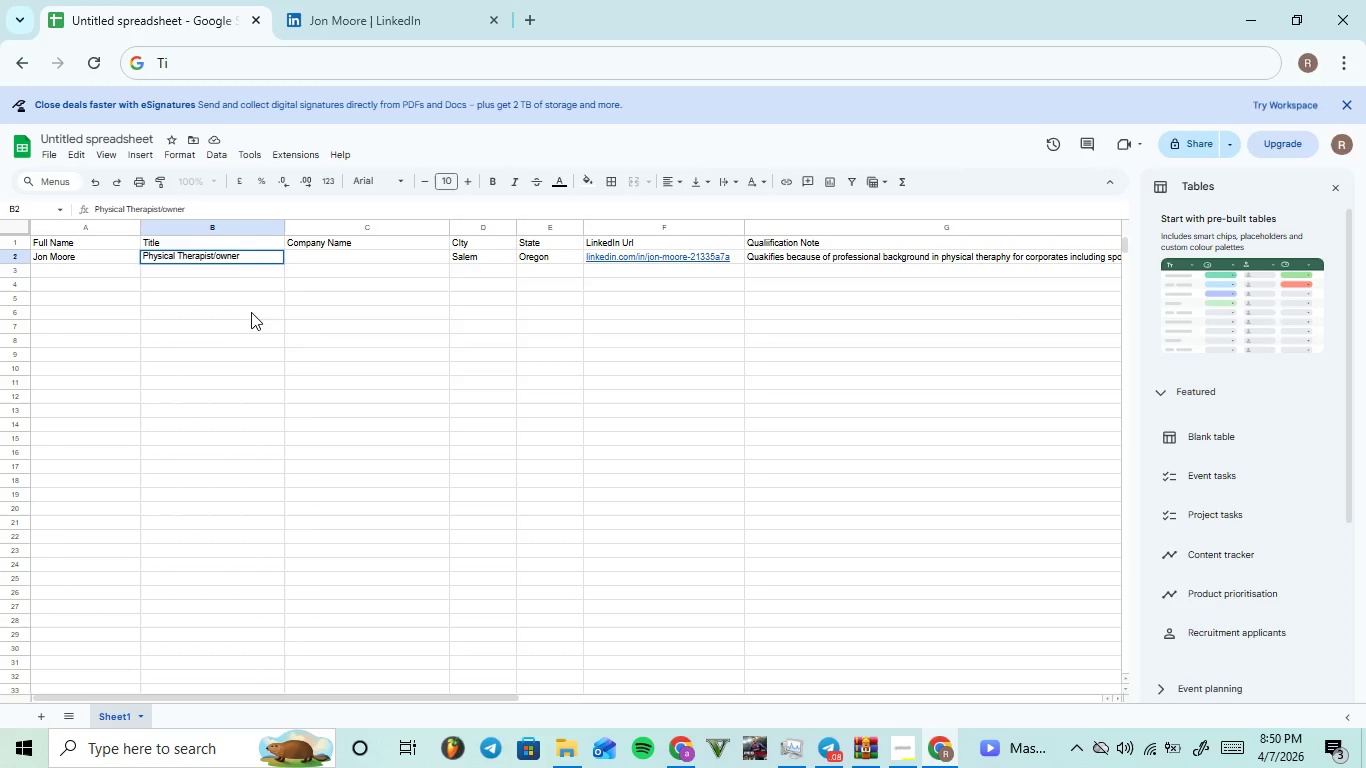 
key(Space)
 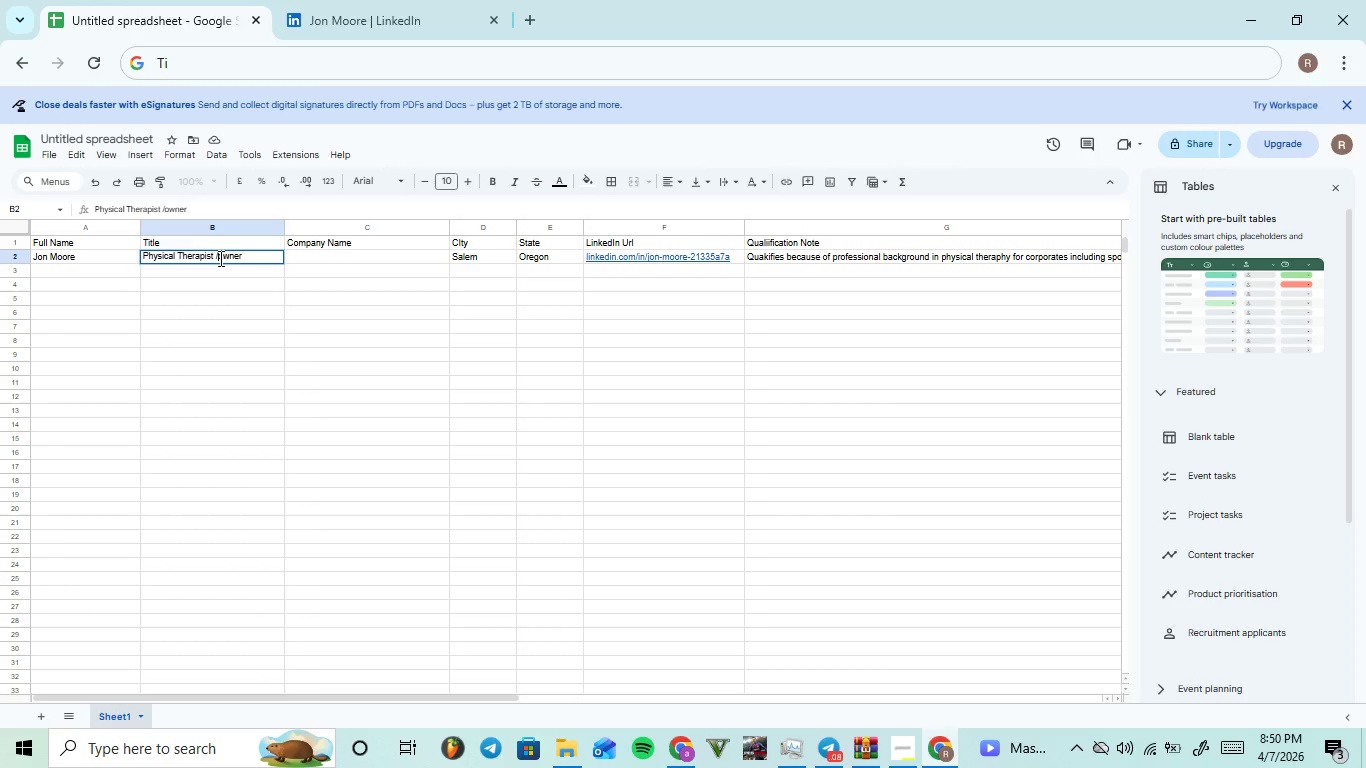 
double_click([217, 257])
 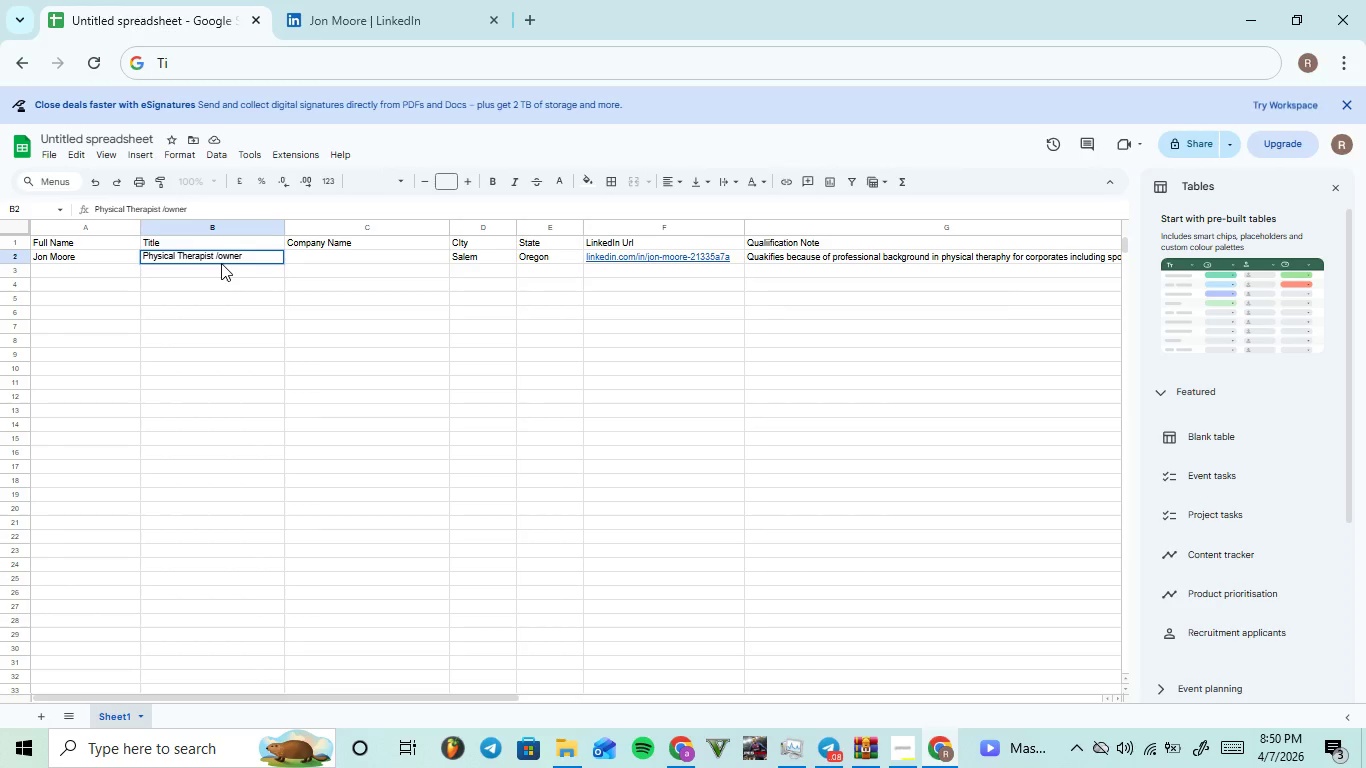 
double_click([219, 253])
 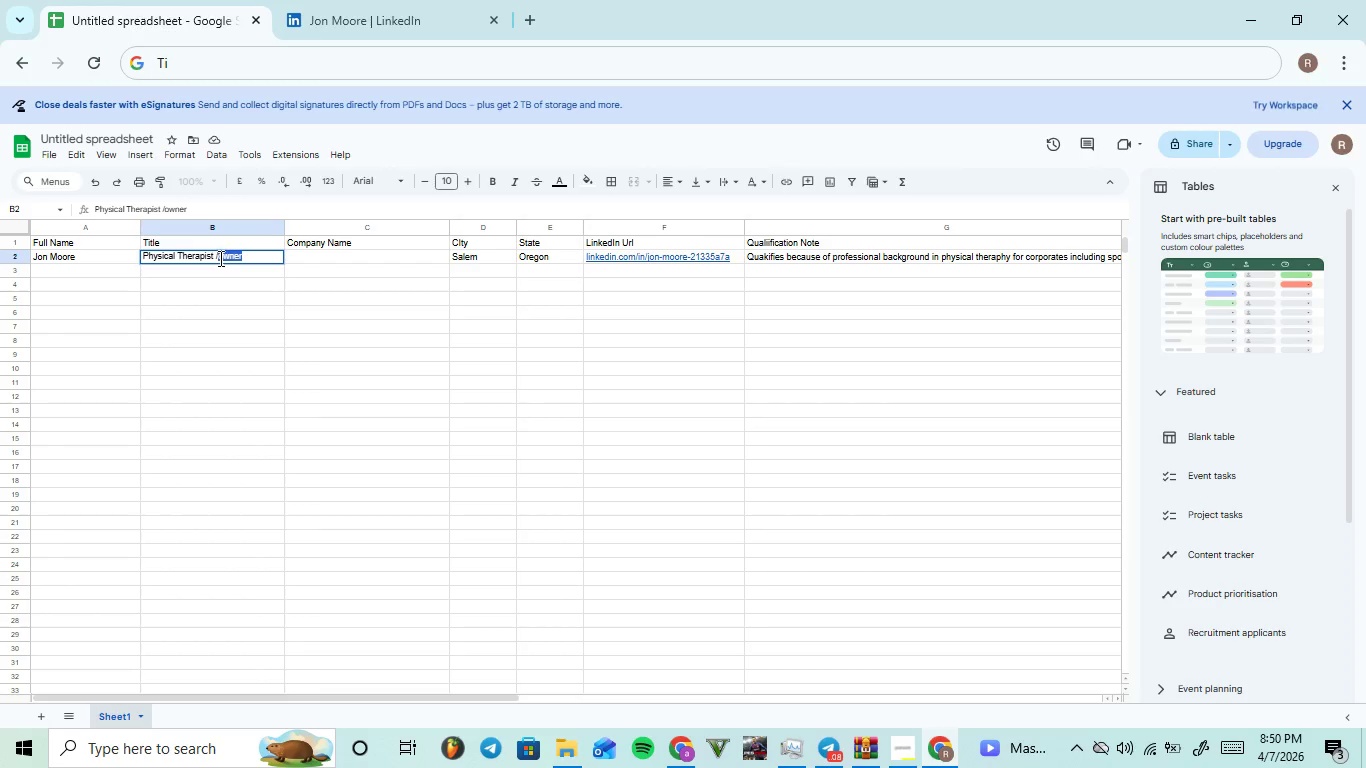 
left_click([219, 256])
 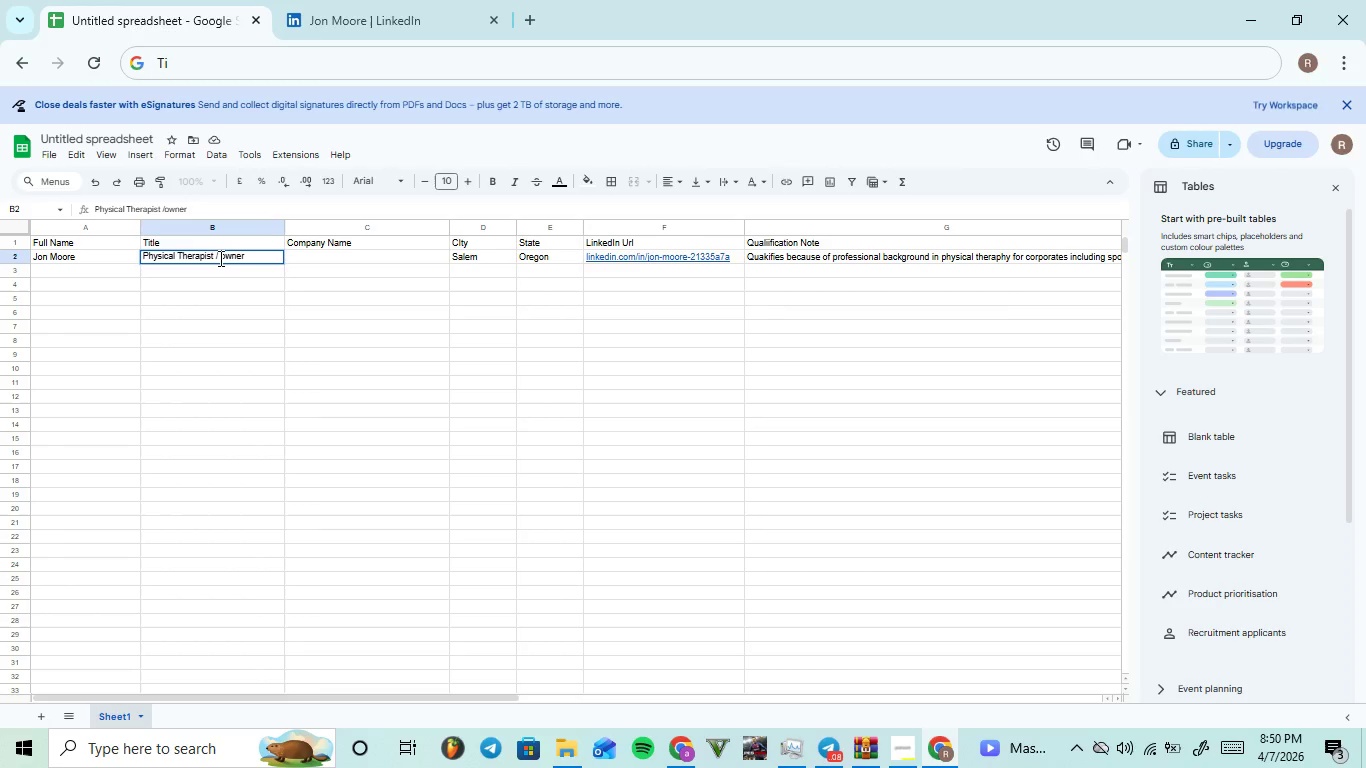 
key(Space)
 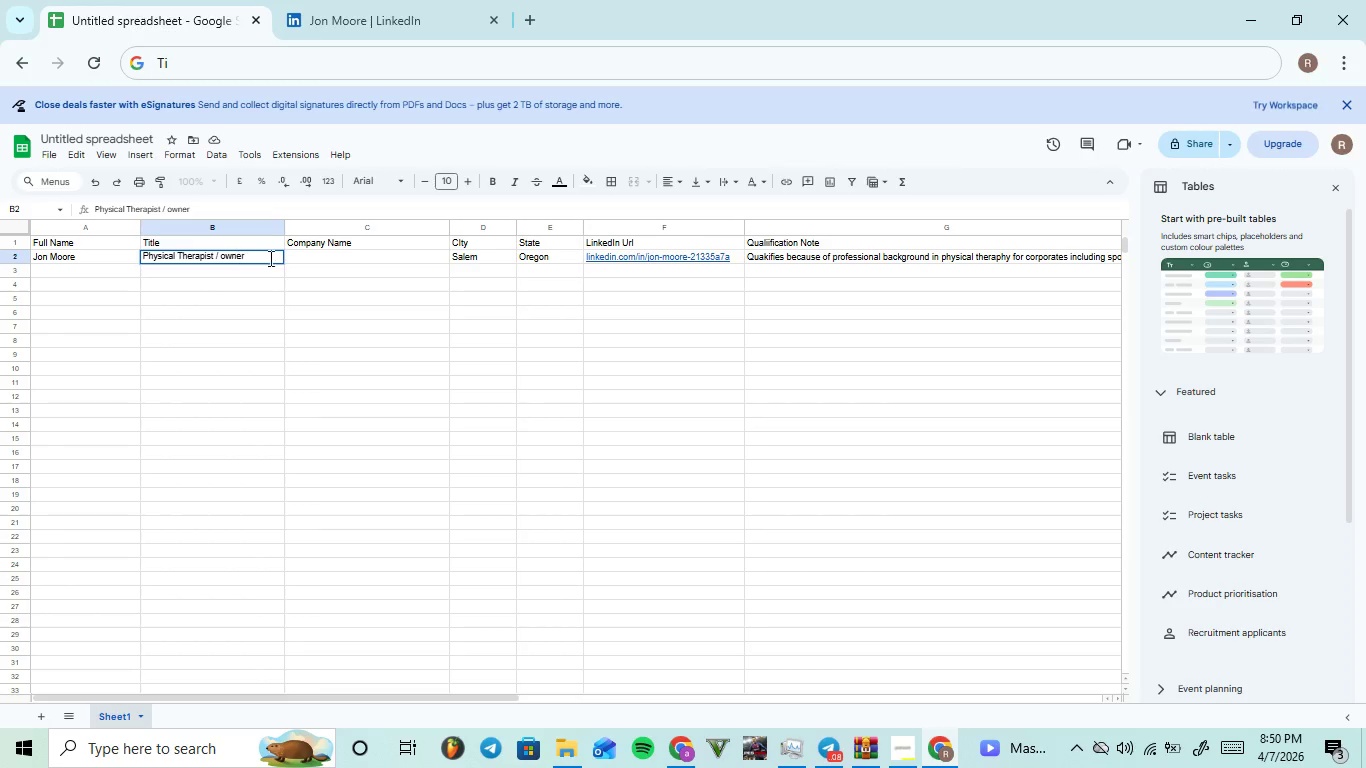 
left_click([321, 258])
 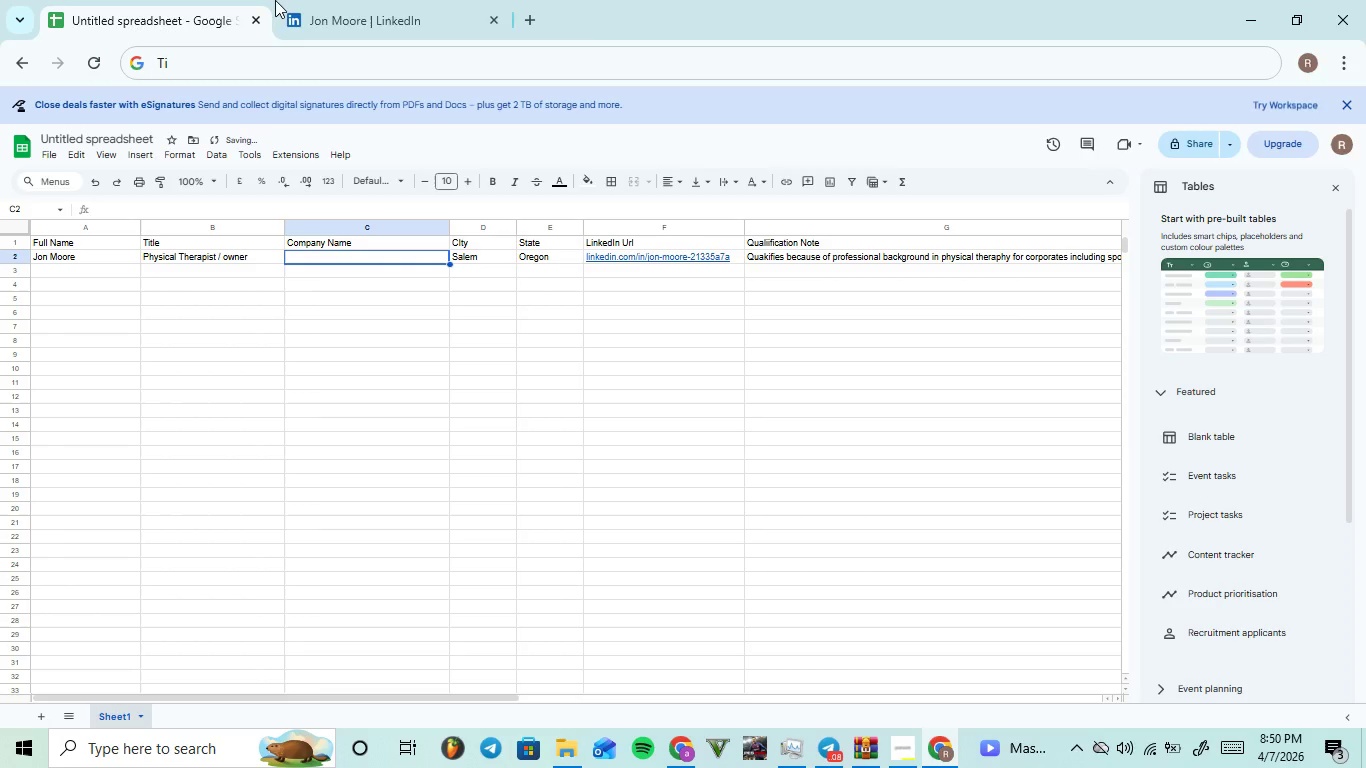 
left_click([341, 0])
 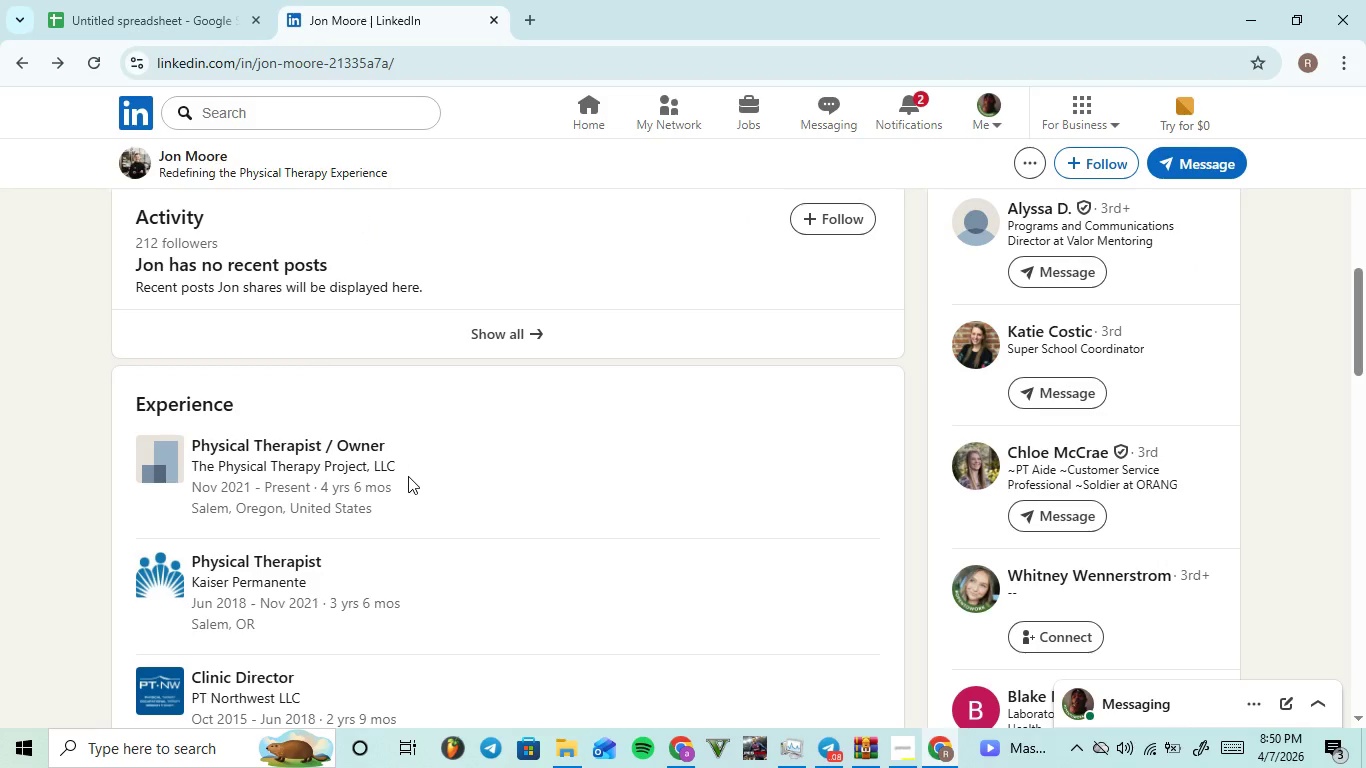 
left_click_drag(start_coordinate=[402, 465], to_coordinate=[193, 461])
 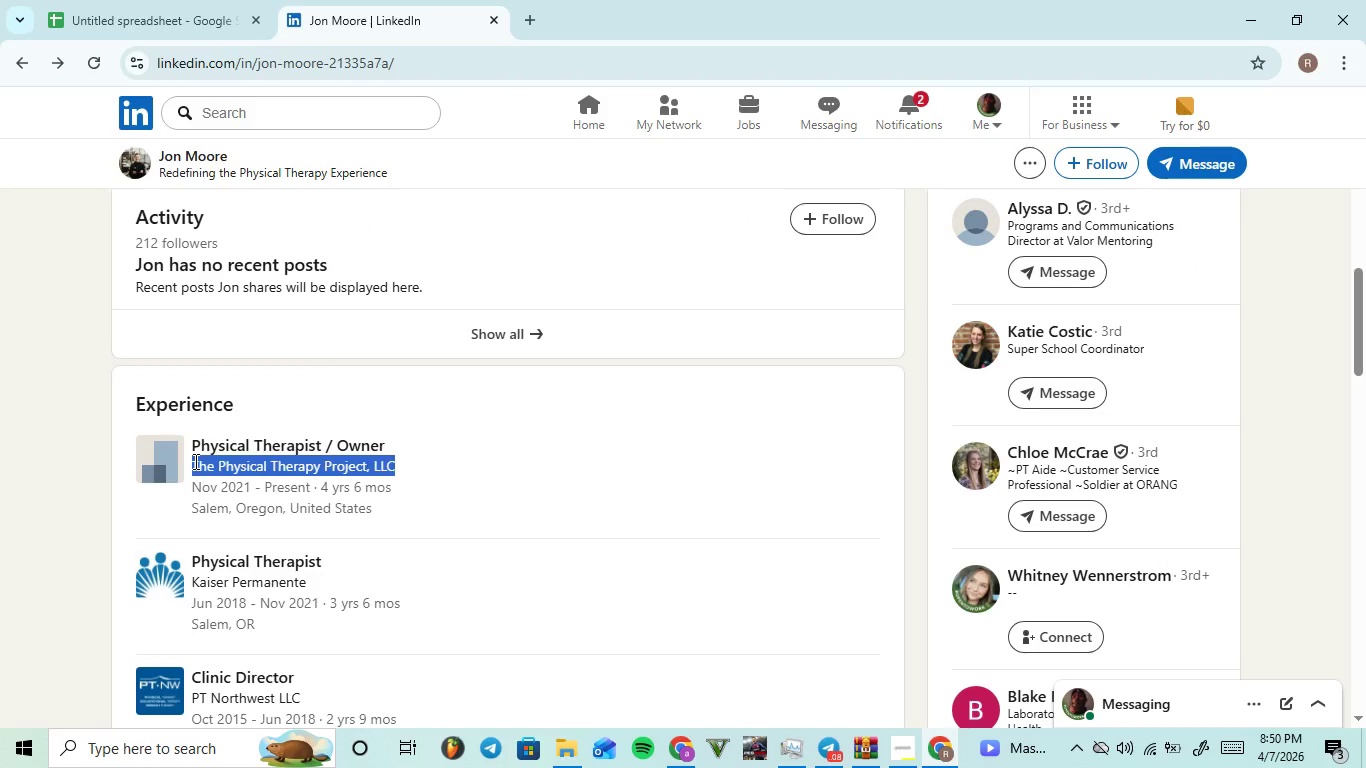 
key(Control+C)
 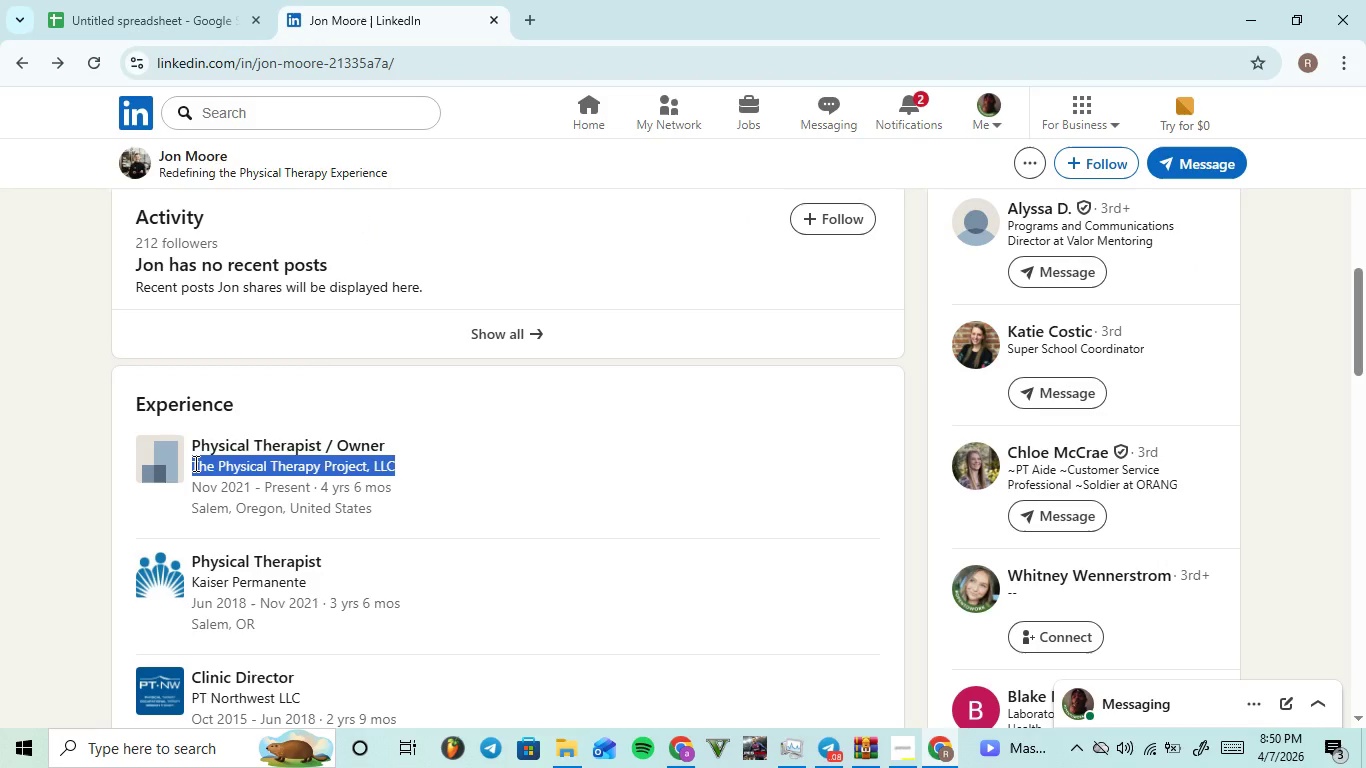 
key(Control+C)
 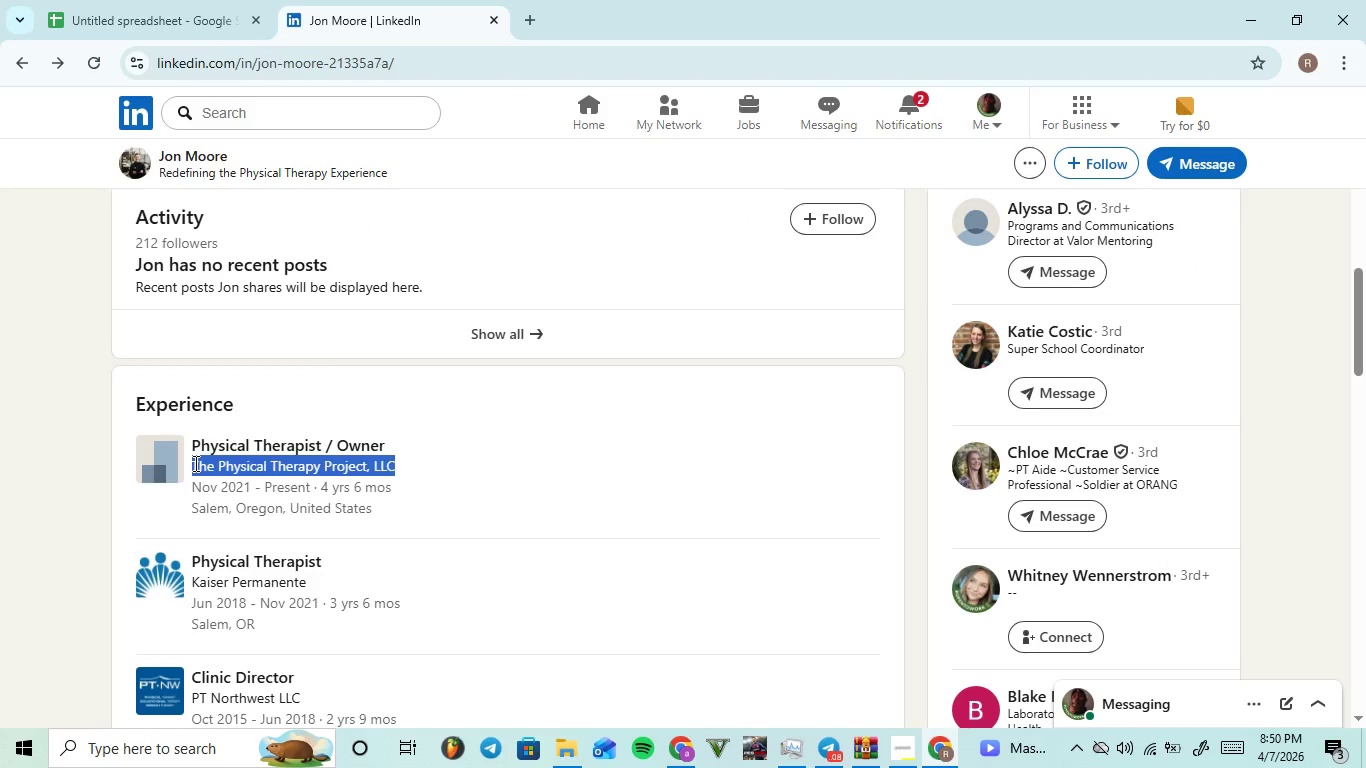 
key(Control+C)
 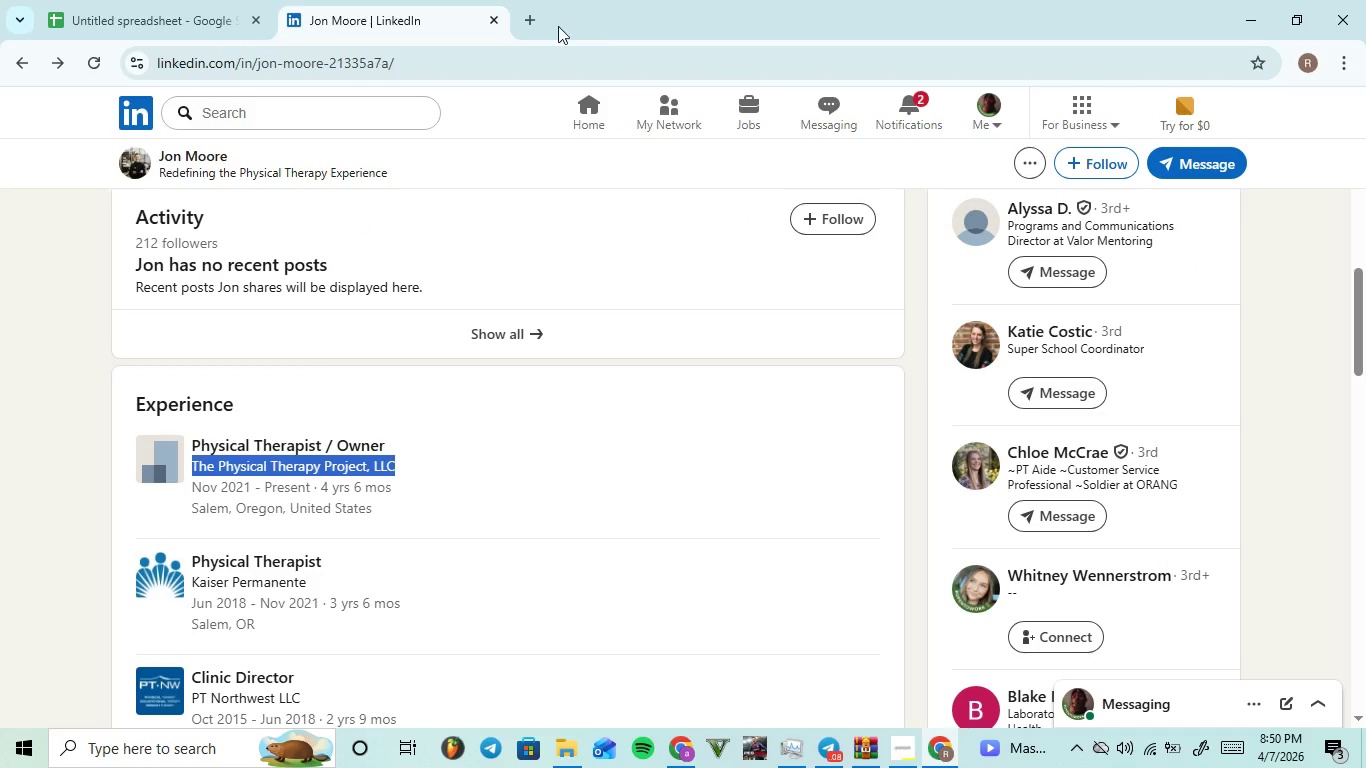 
left_click([537, 21])
 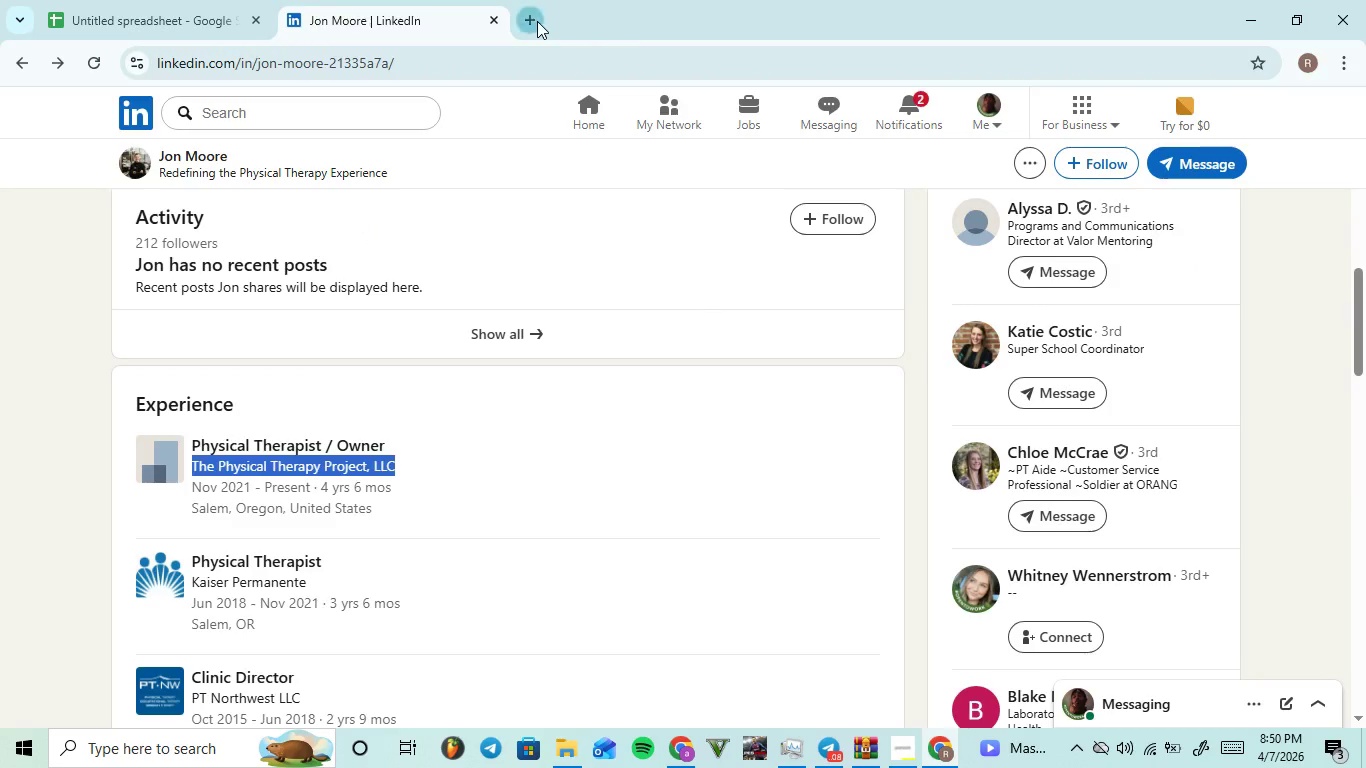 
key(Control+V)
 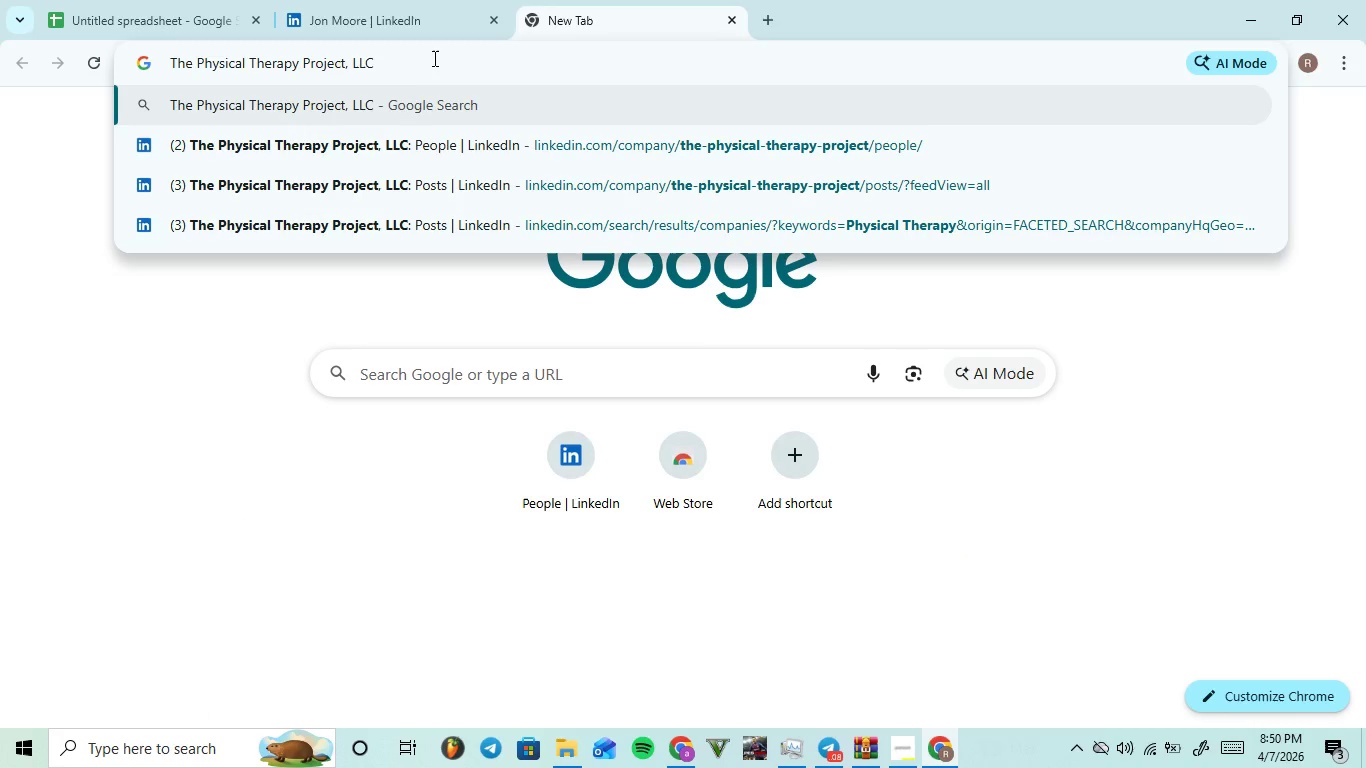 
left_click_drag(start_coordinate=[432, 57], to_coordinate=[96, 64])
 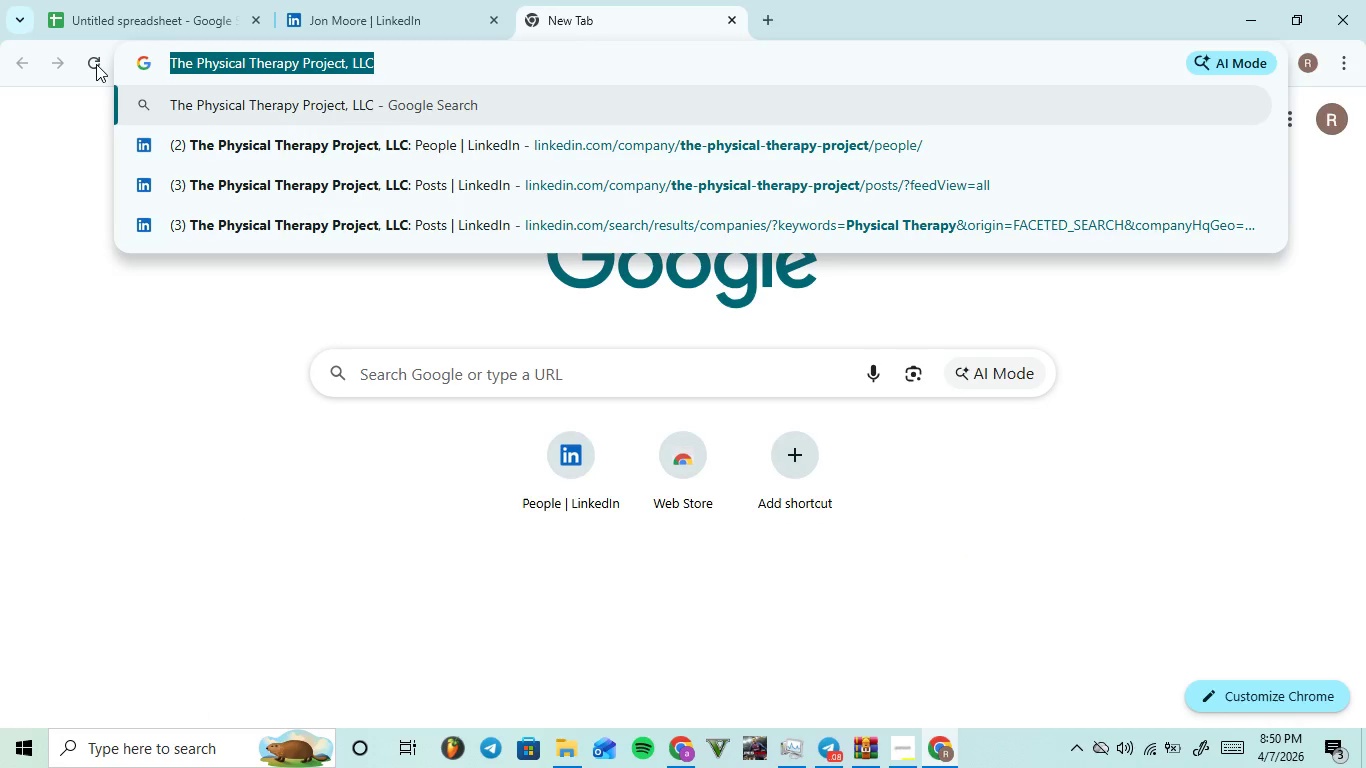 
hold_key(key=ControlLeft, duration=0.61)
 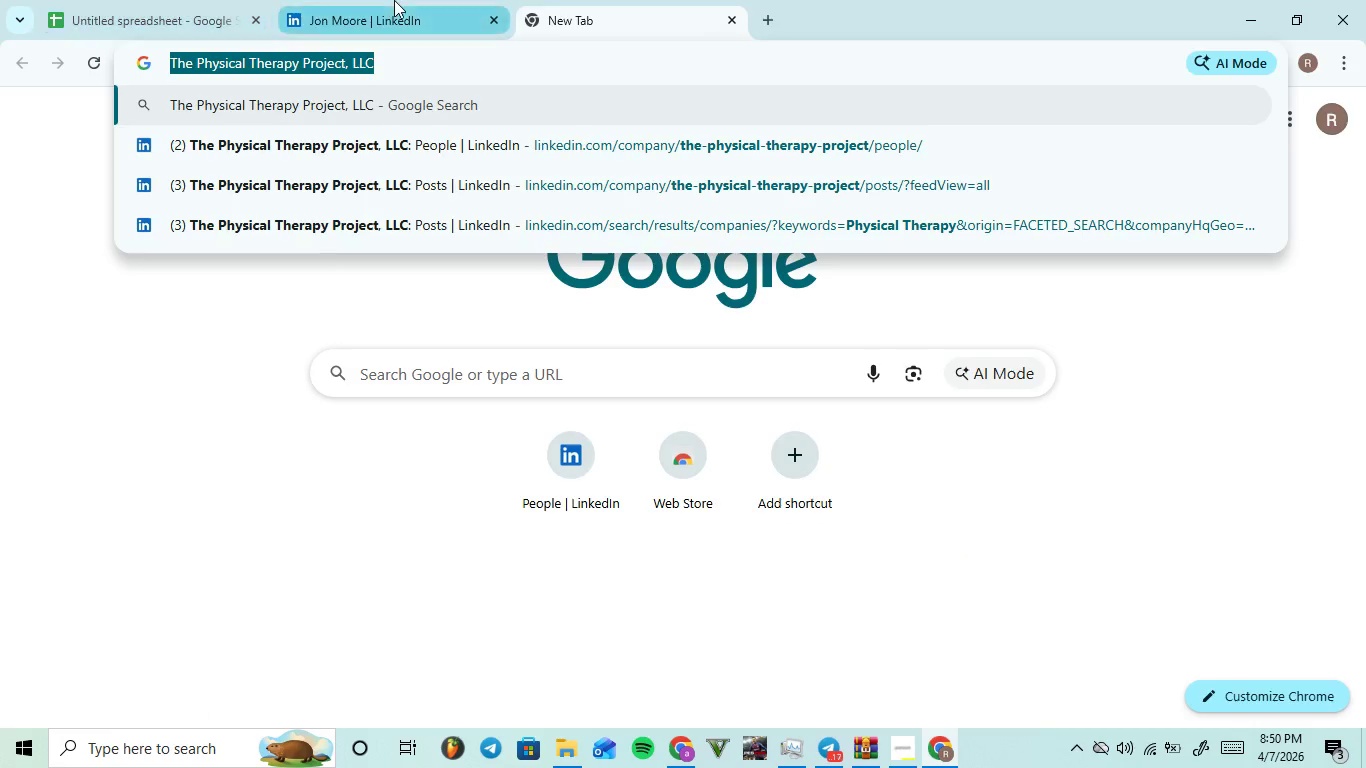 
key(C)
 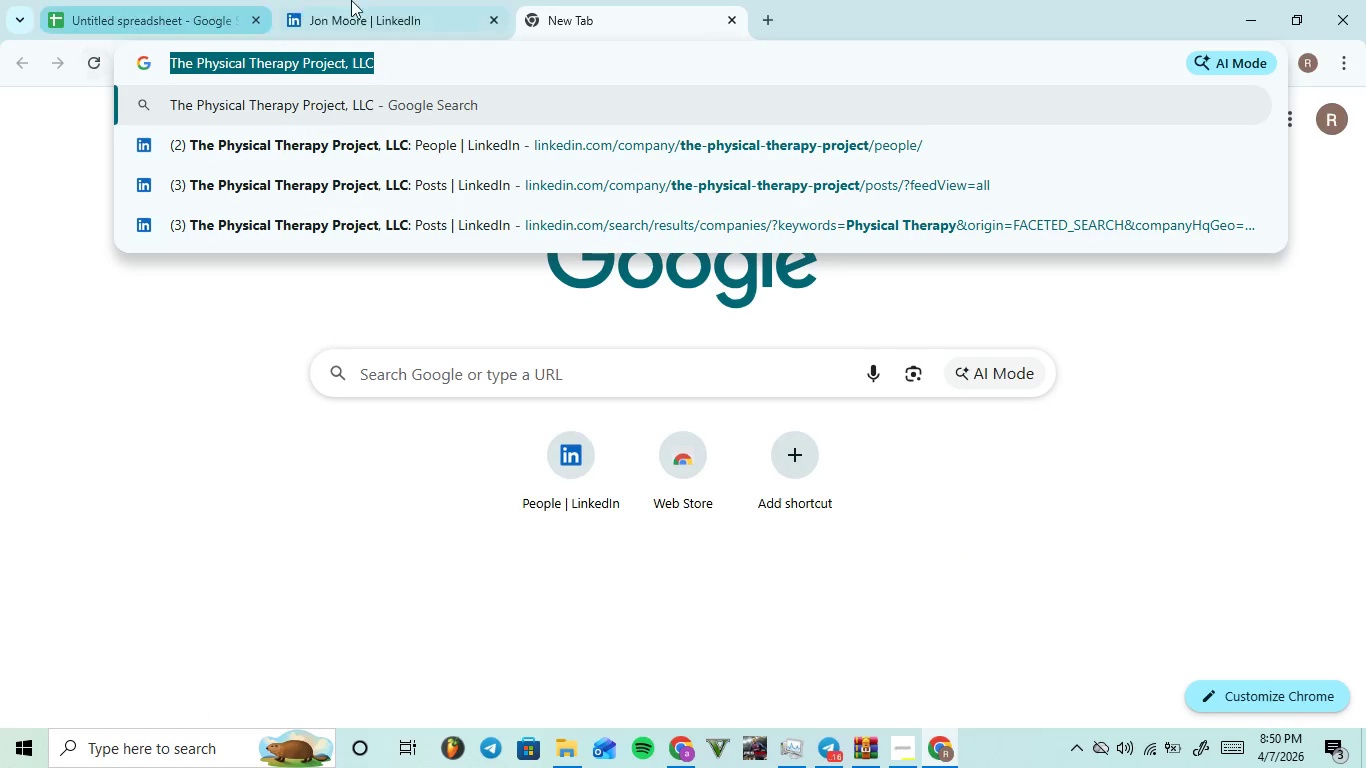 
left_click([394, 0])
 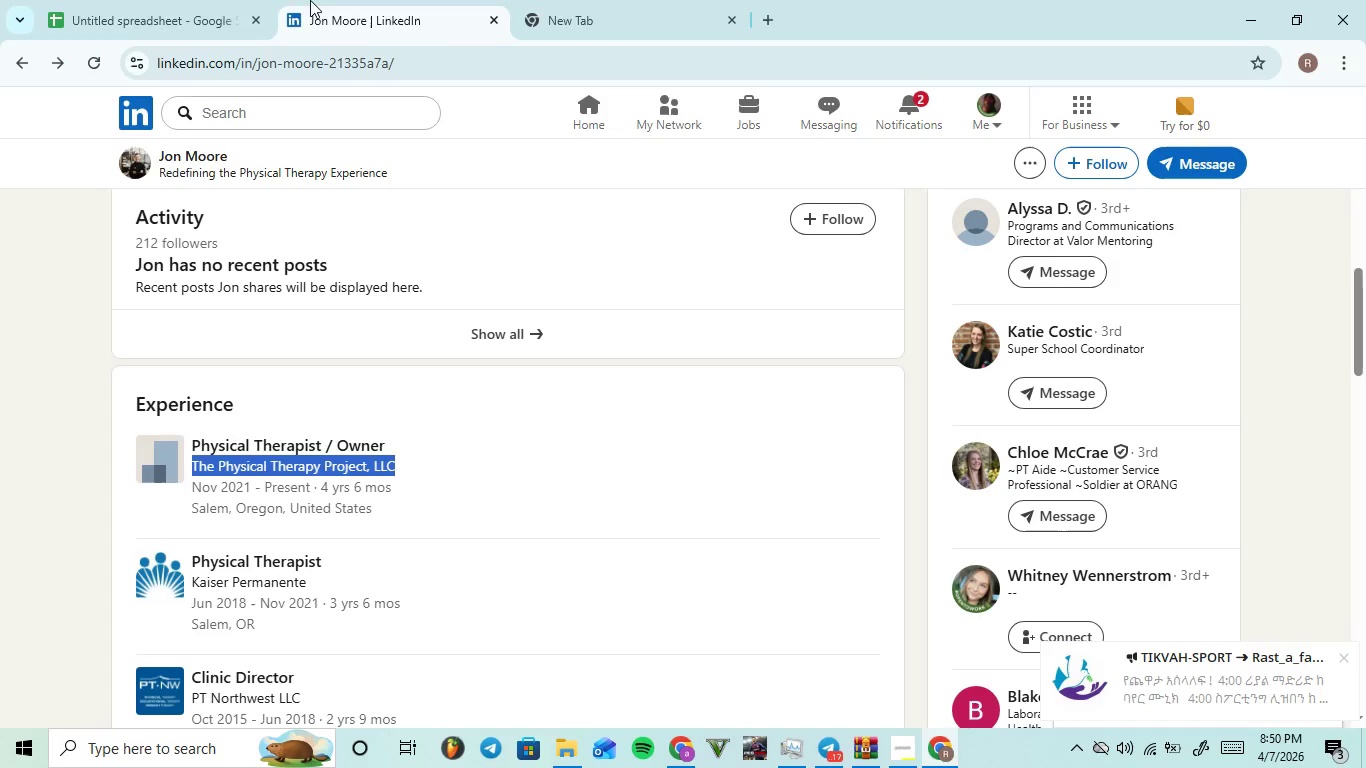 
left_click([115, 0])
 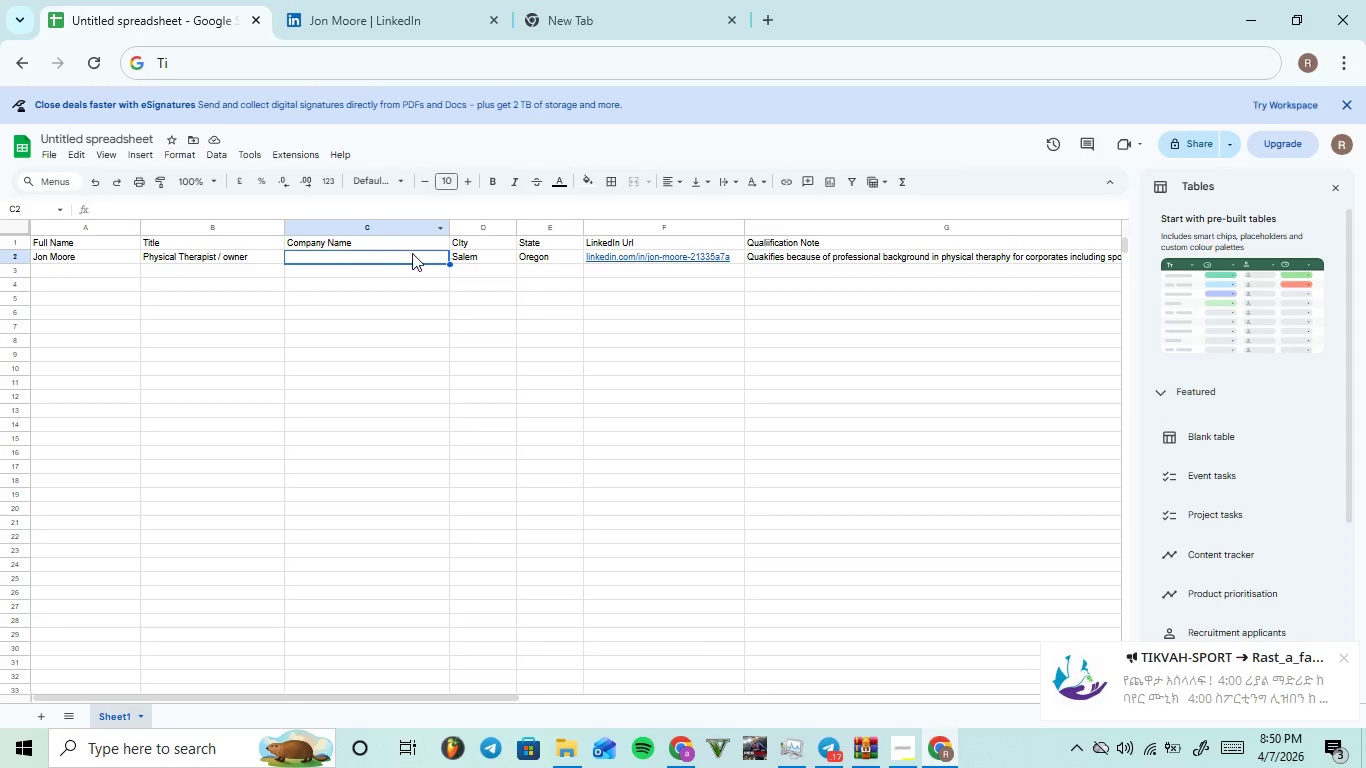 
key(Control+V)
 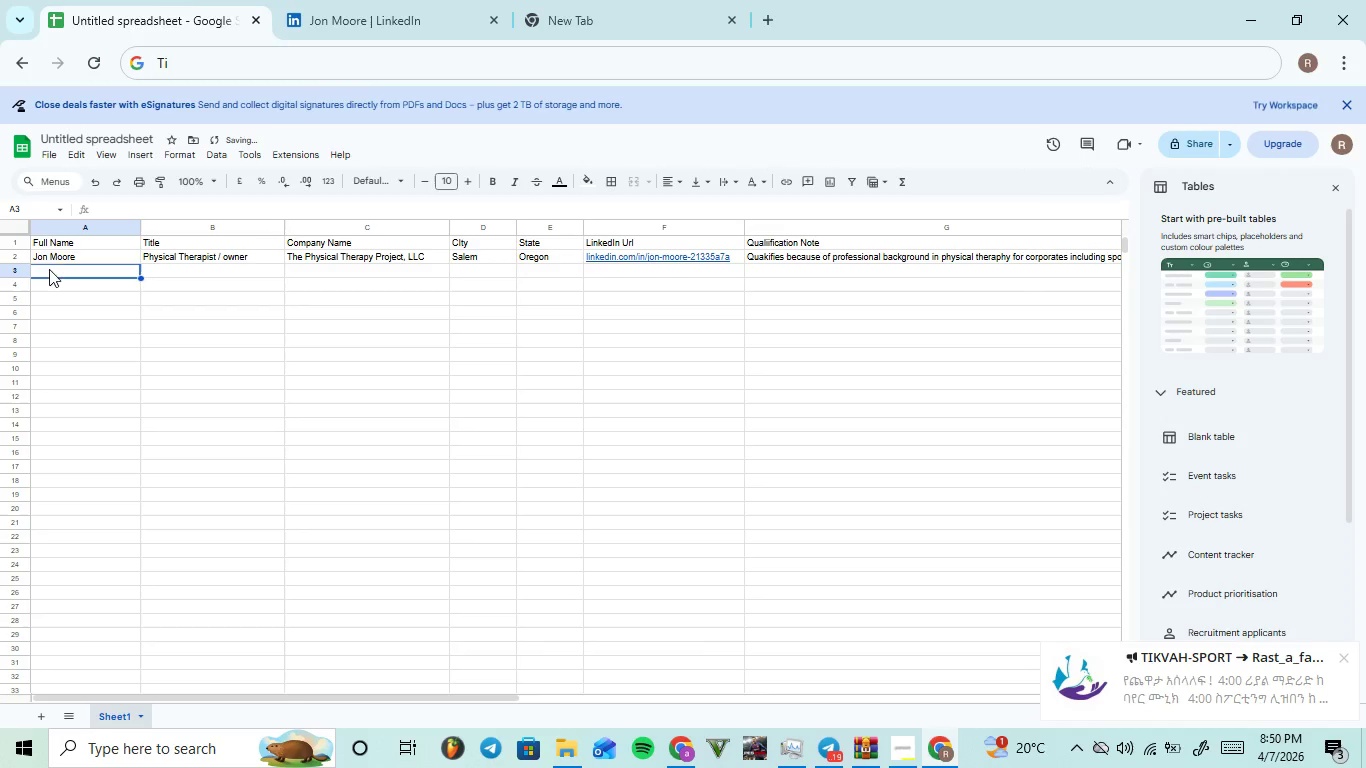 
left_click([333, 0])
 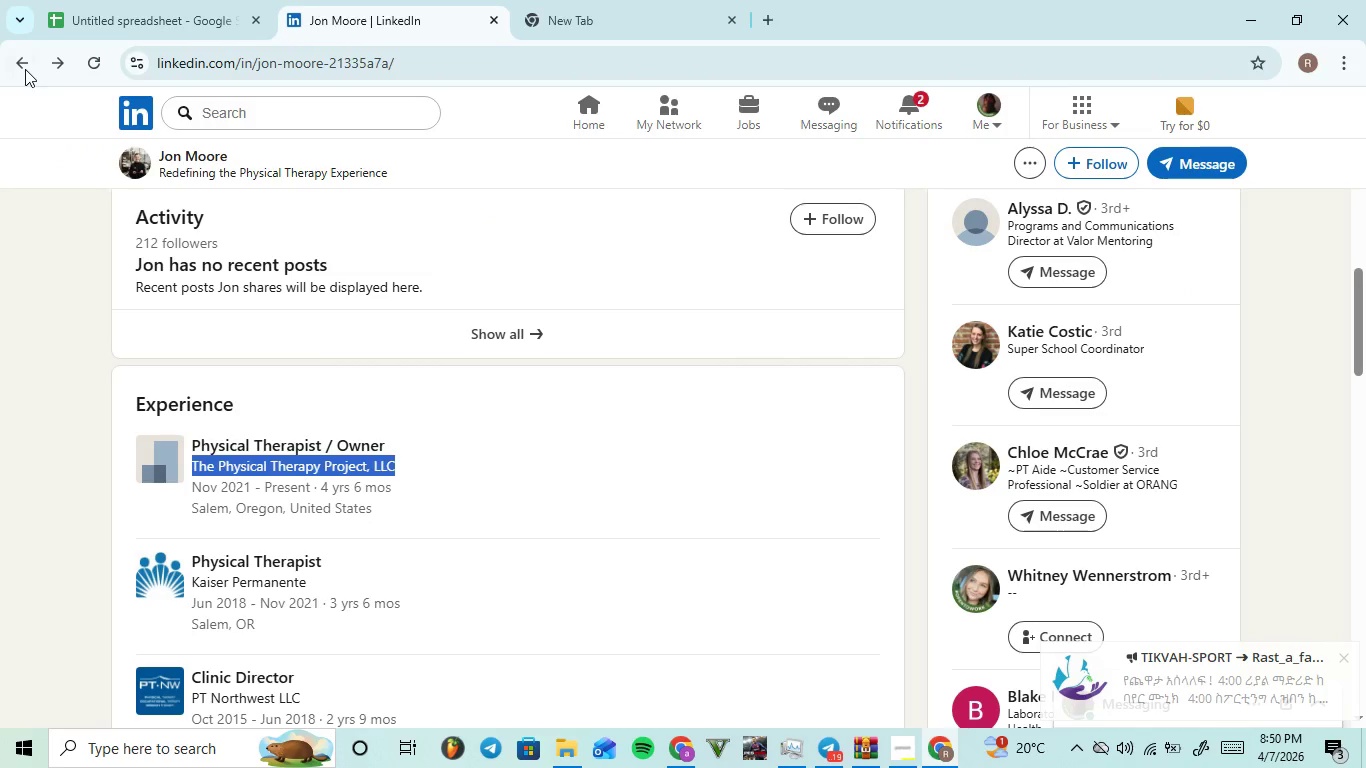 
left_click([25, 65])
 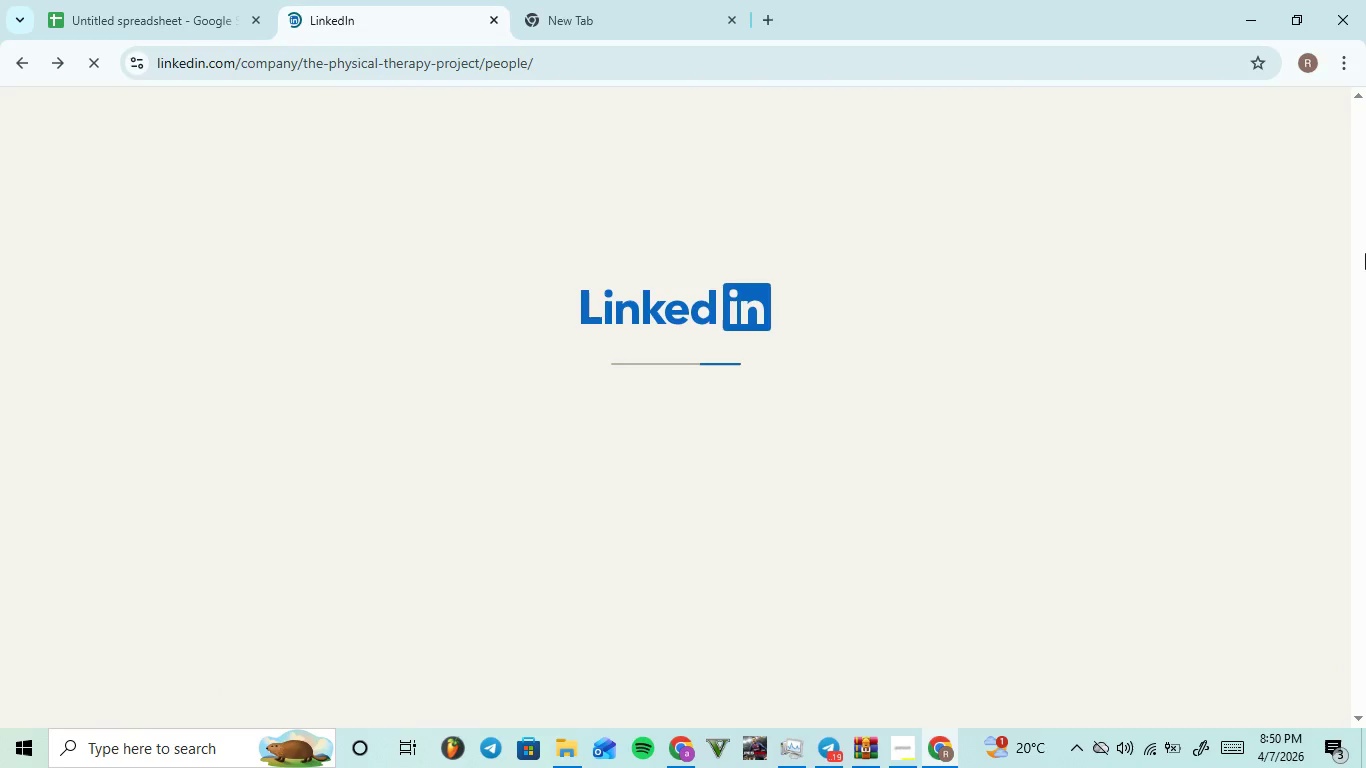 
mouse_move([349, 134])
 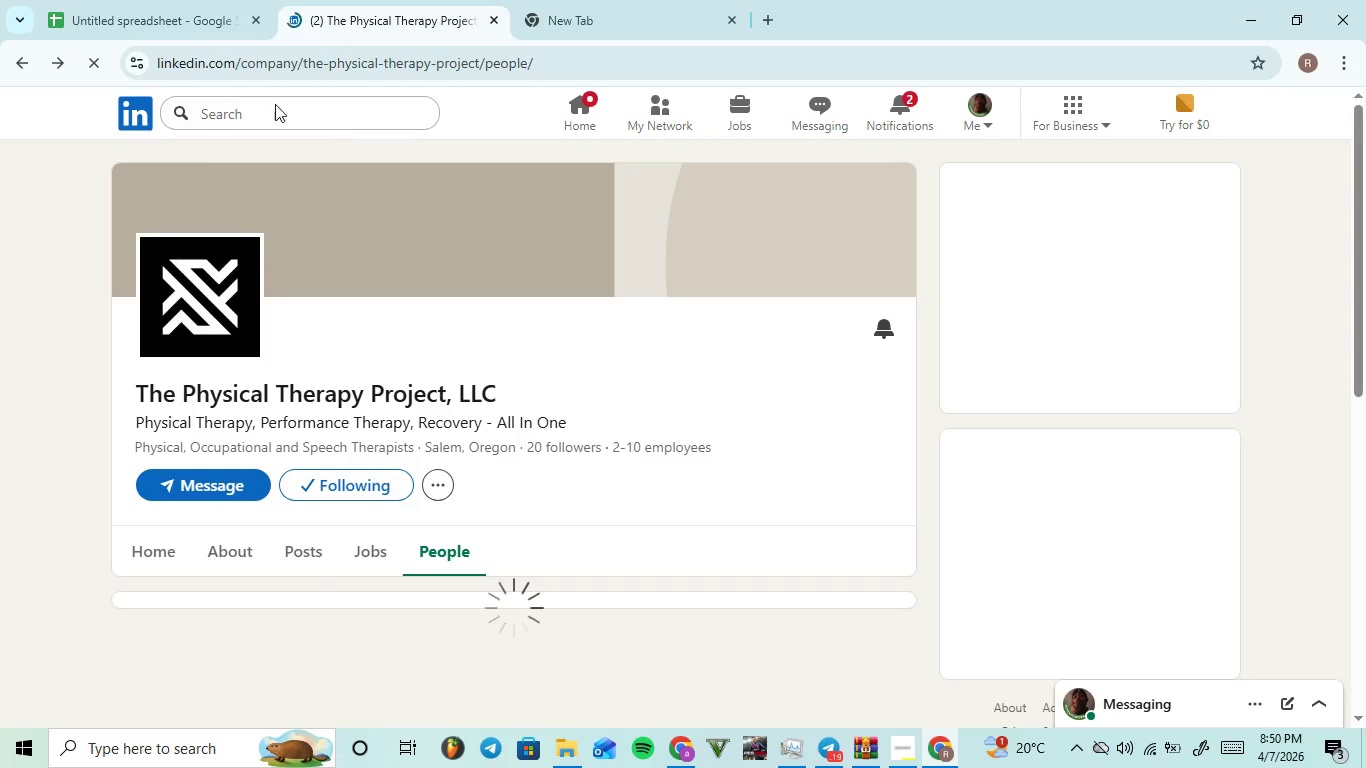 
mouse_move([319, 130])
 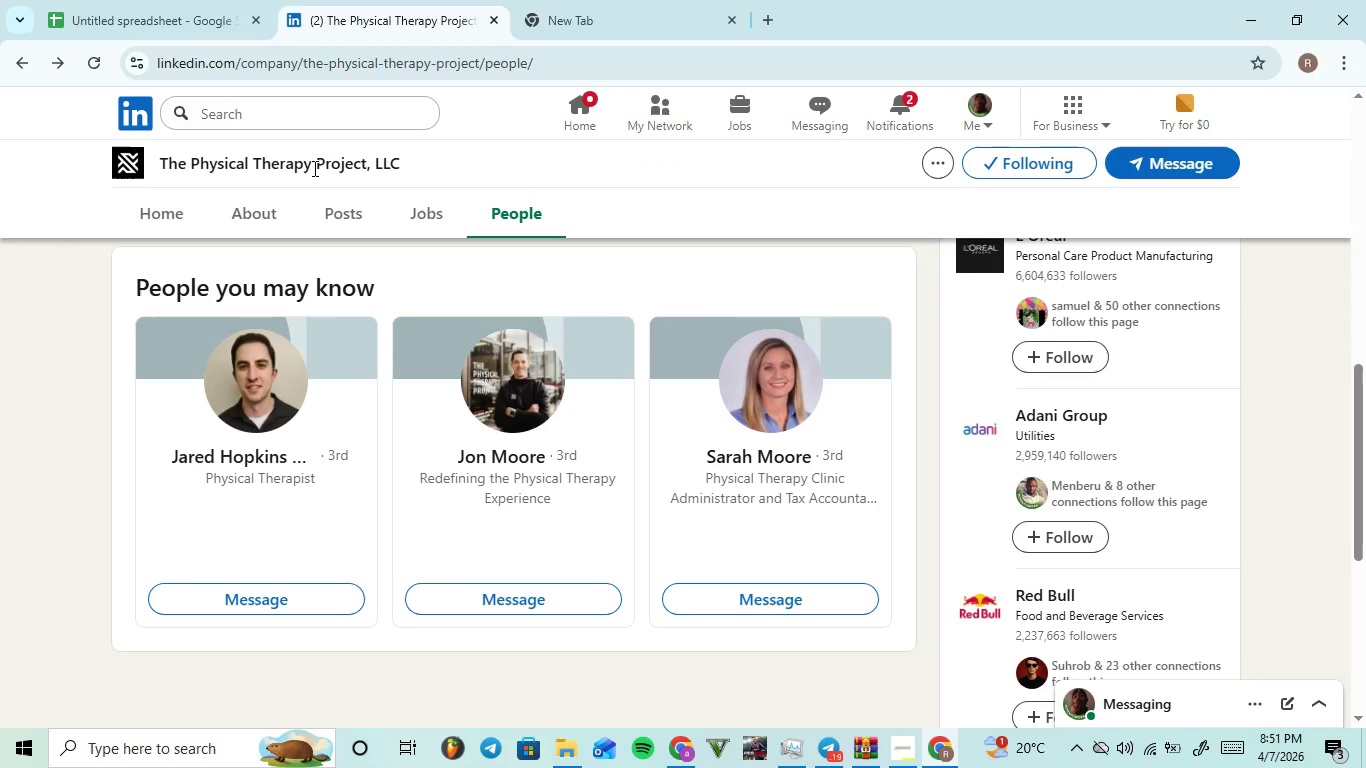 
left_click_drag(start_coordinate=[312, 165], to_coordinate=[192, 163])
 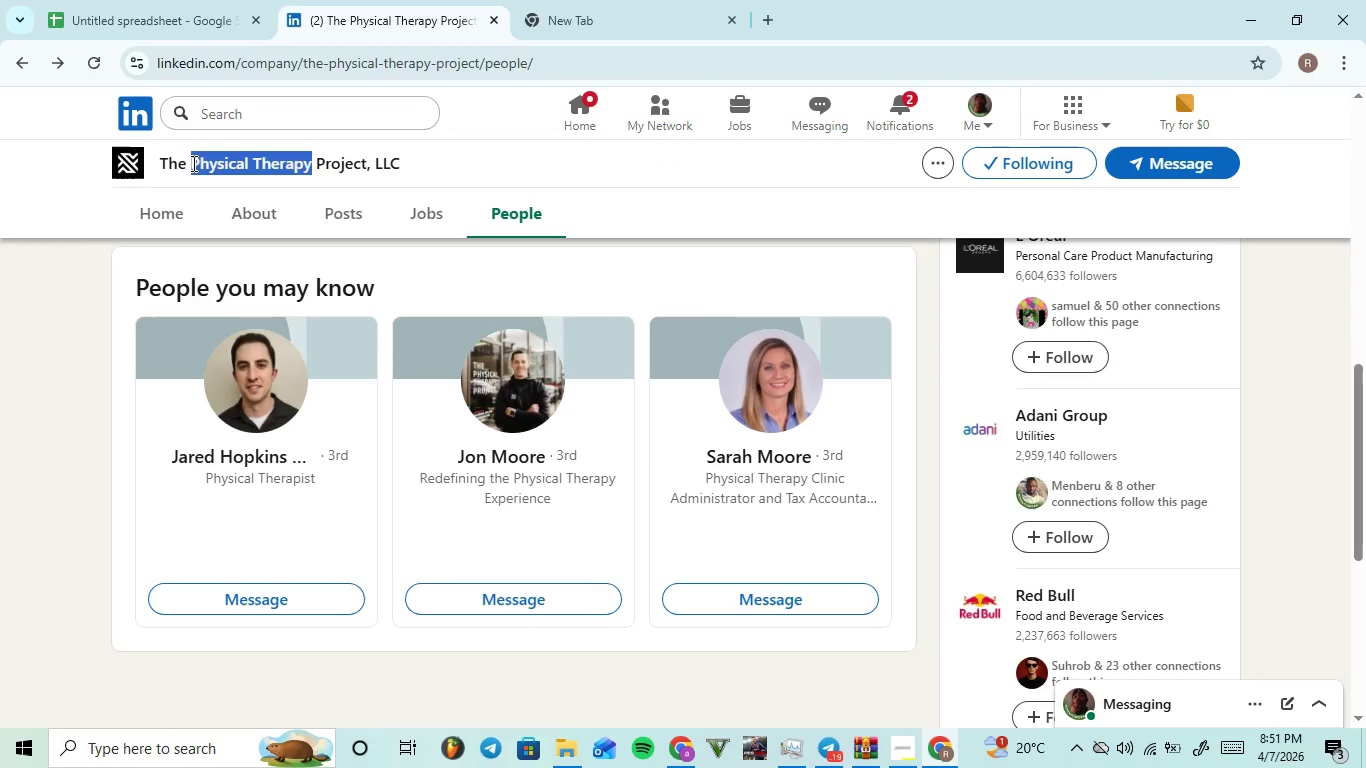 
key(Control+C)
 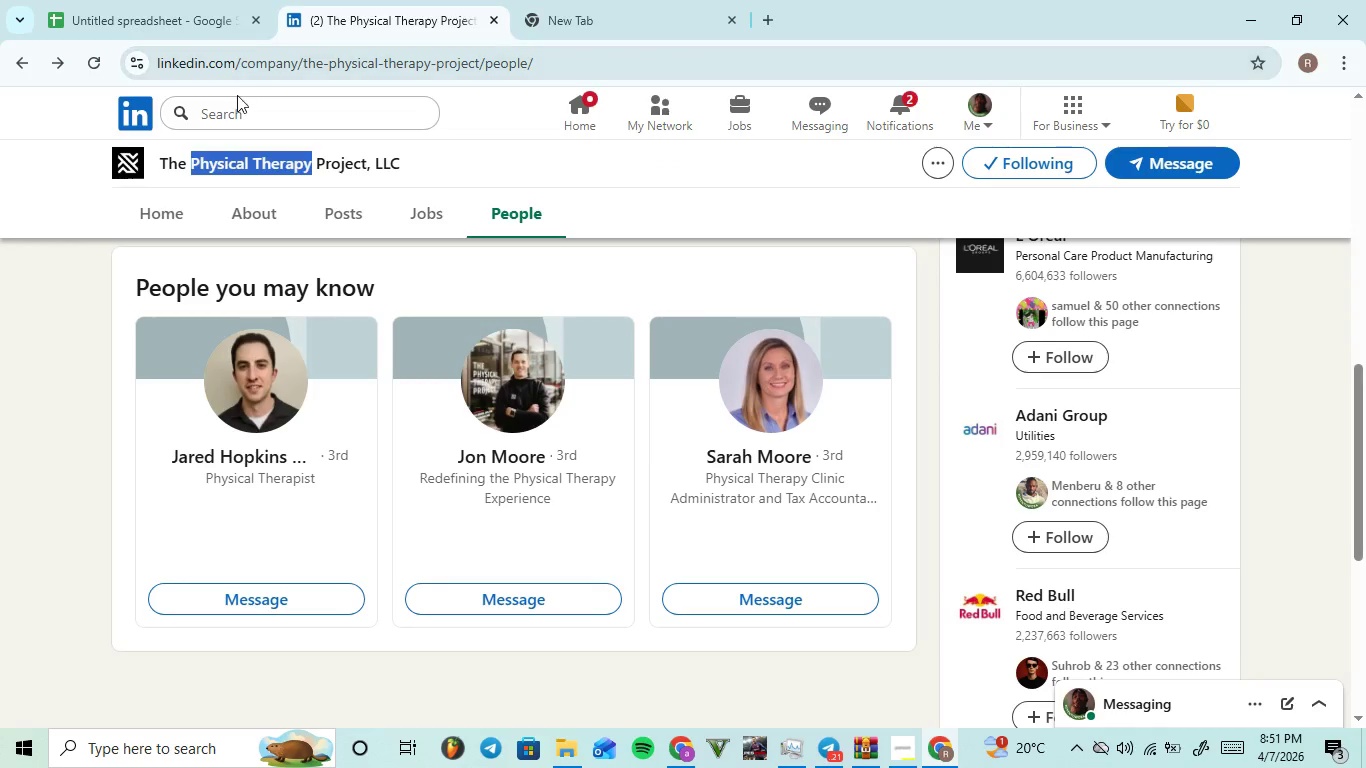 
left_click([246, 109])
 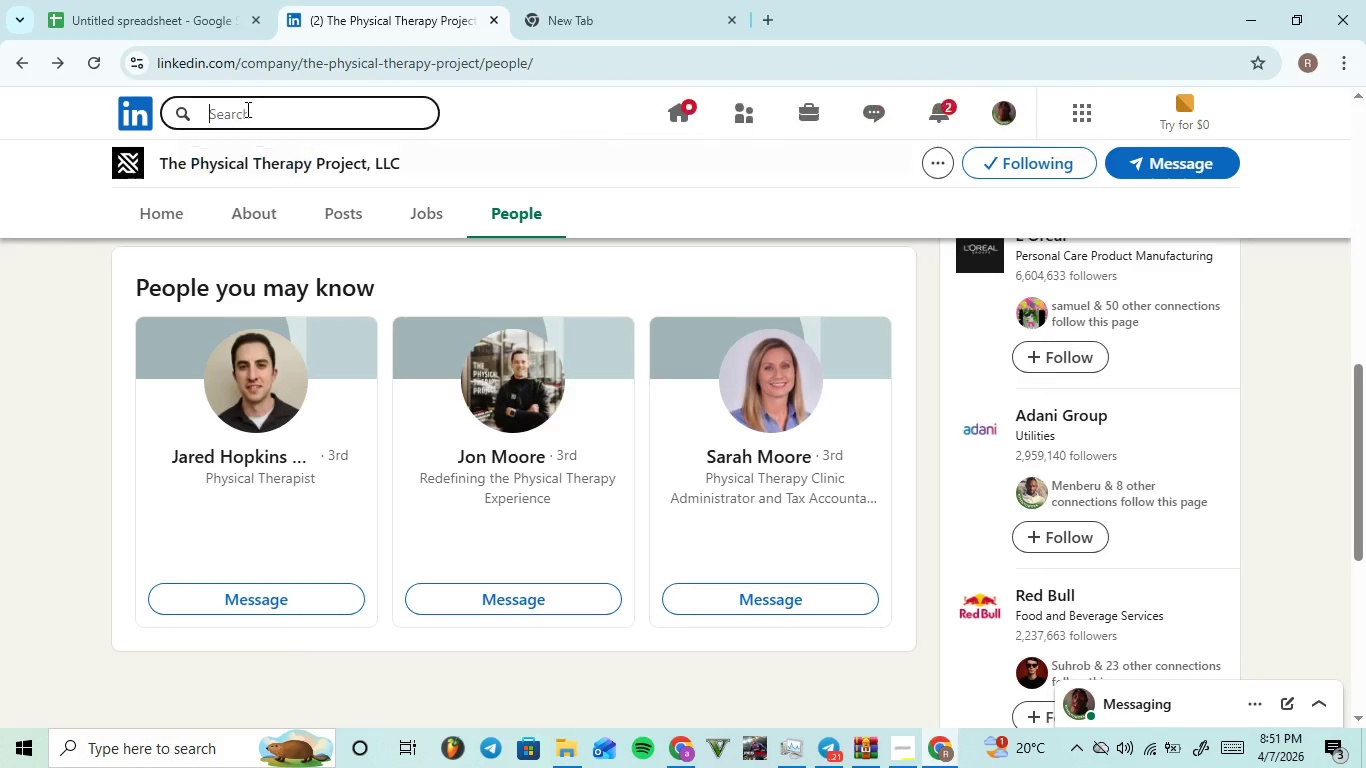 
key(Control+ControlLeft)
 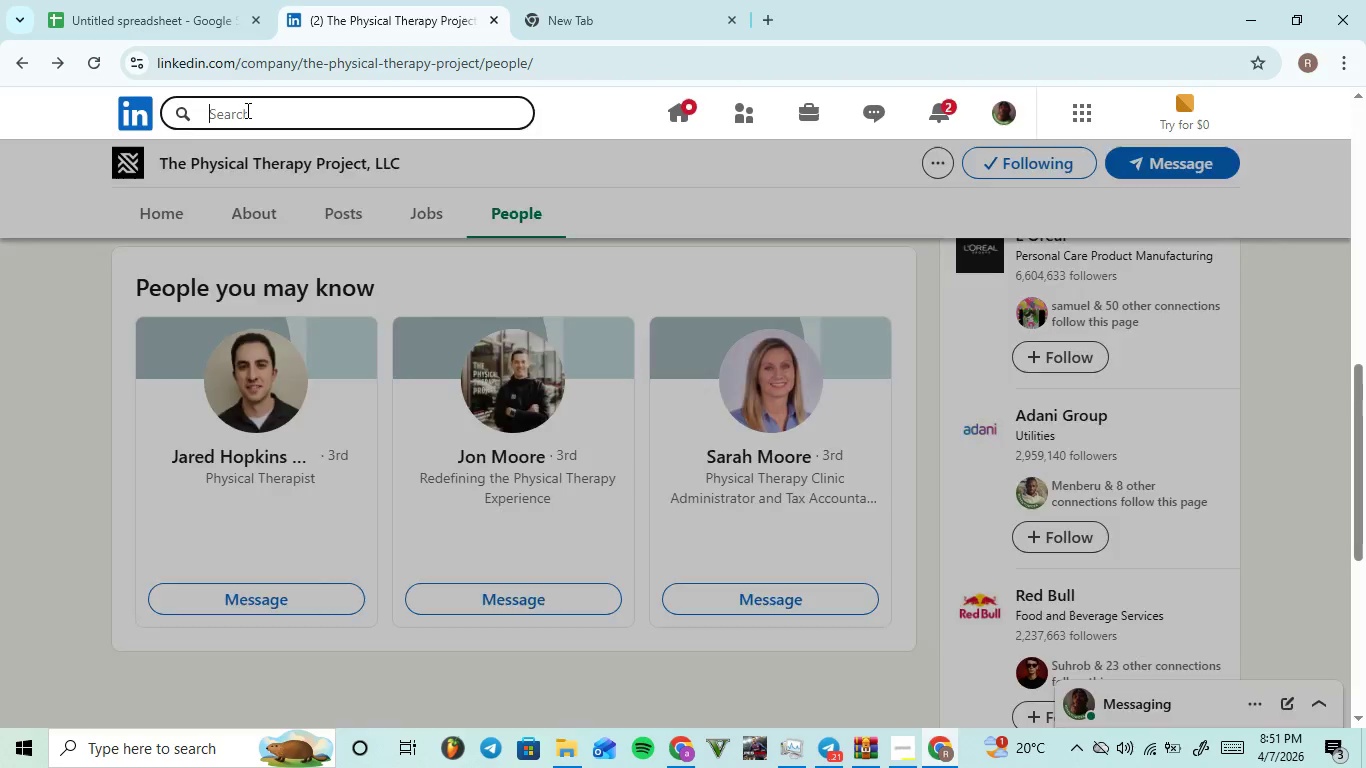 
key(Control+V)
 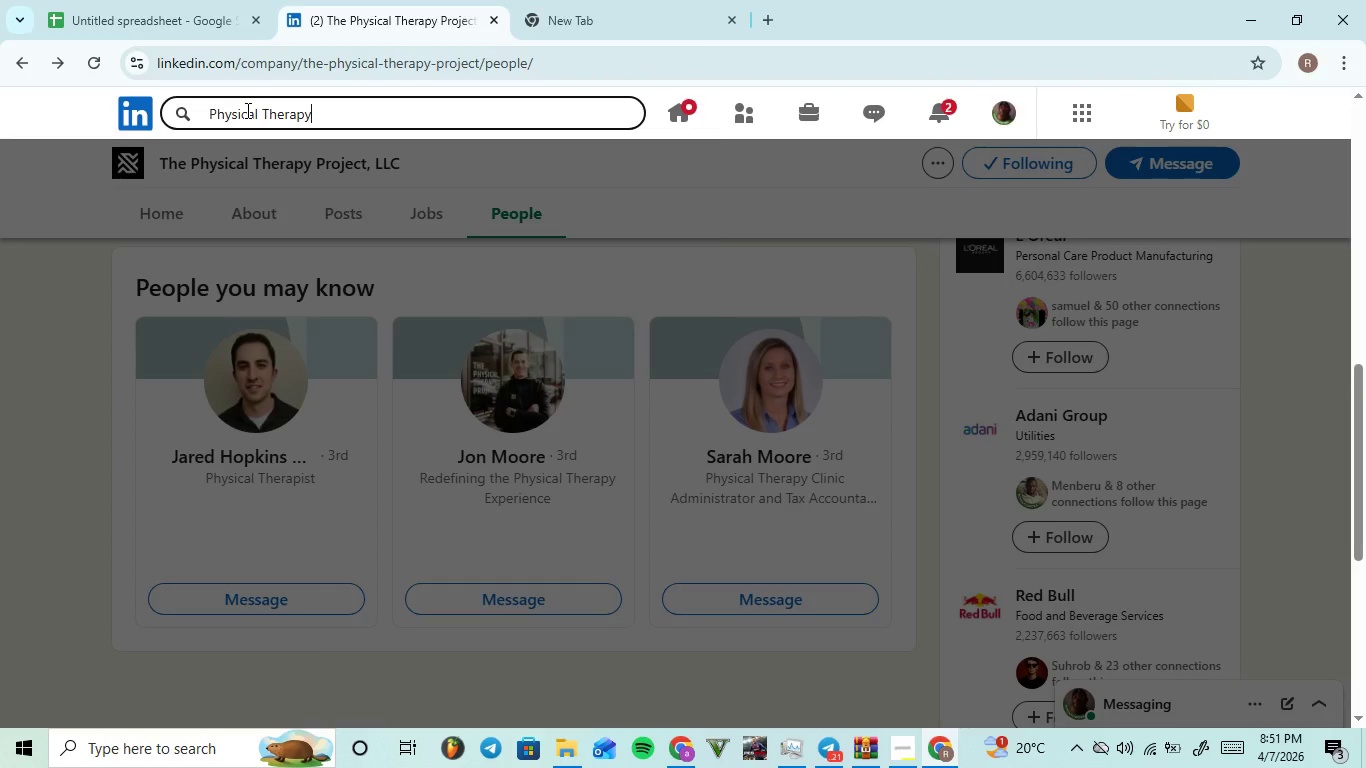 
key(Control+Space)
 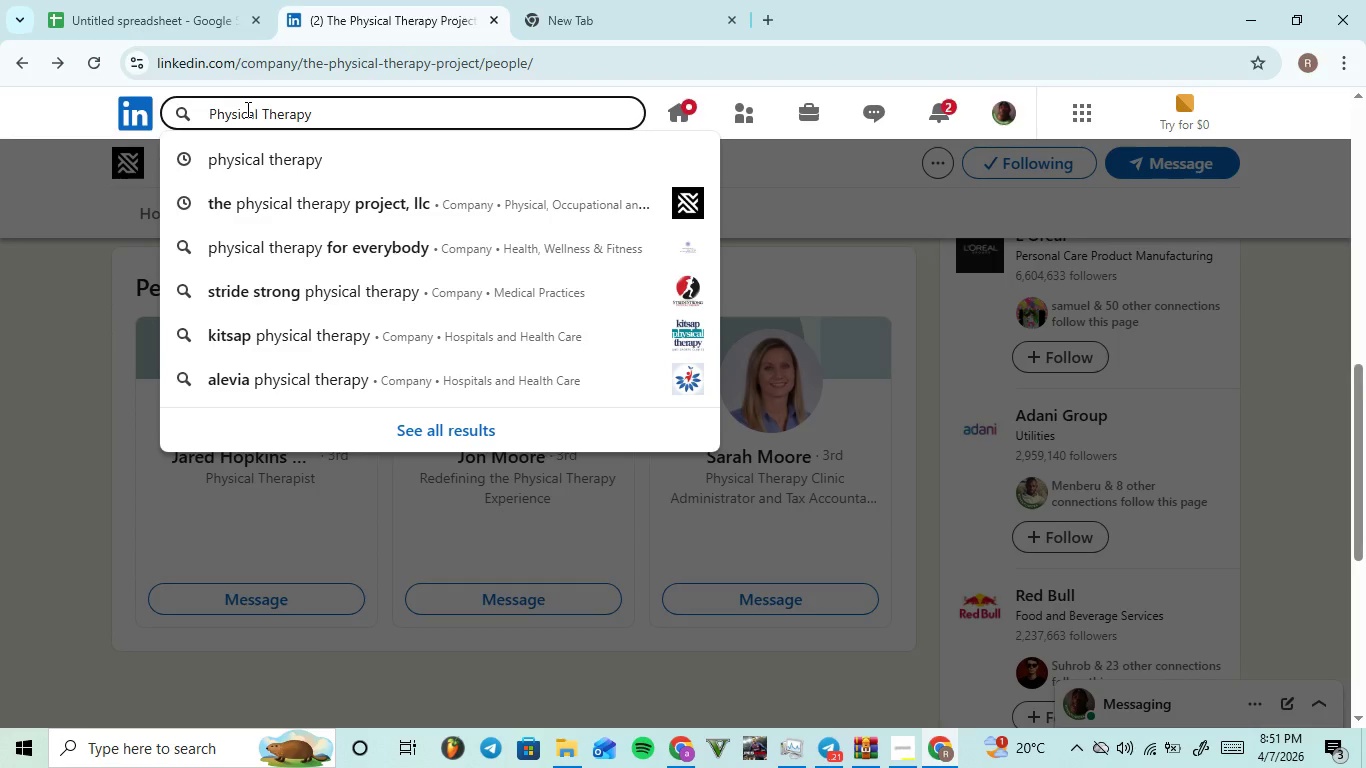 
wait(5.31)
 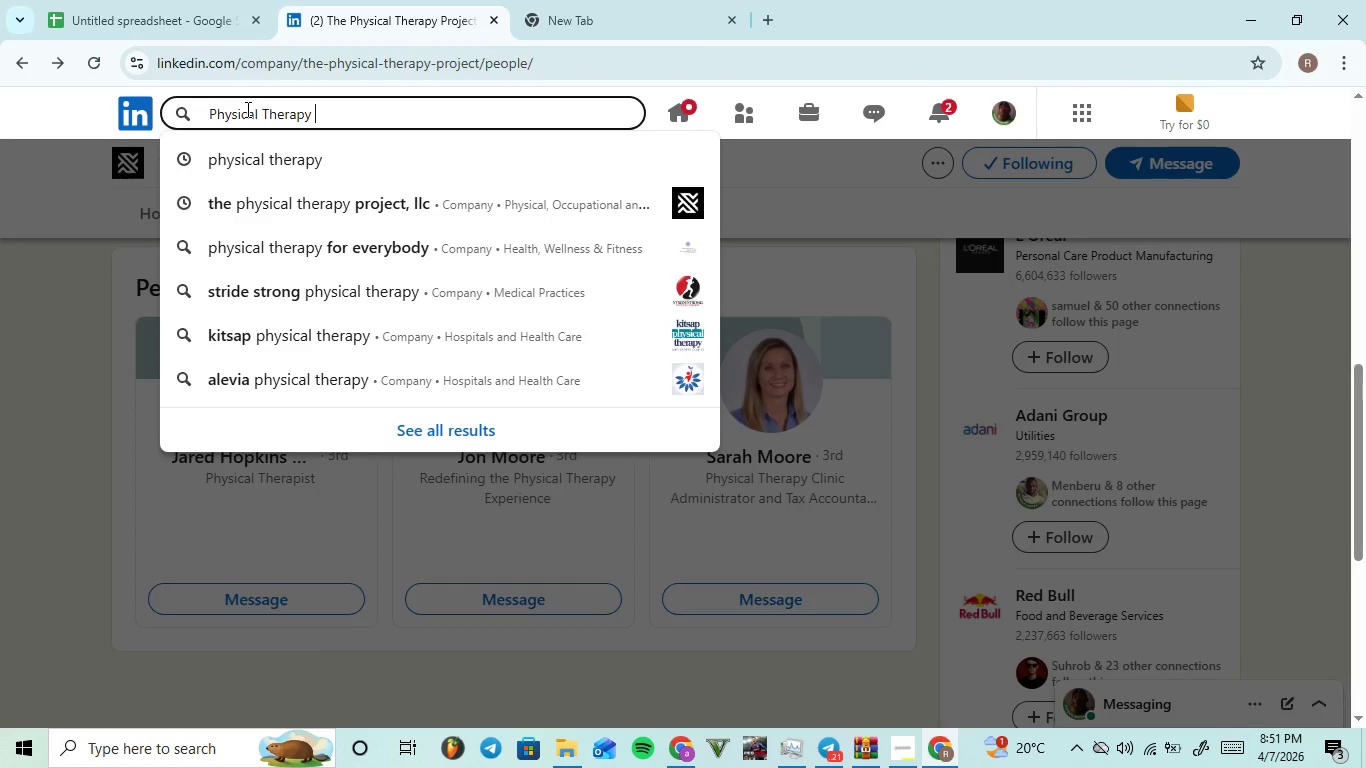 
type(washington)
 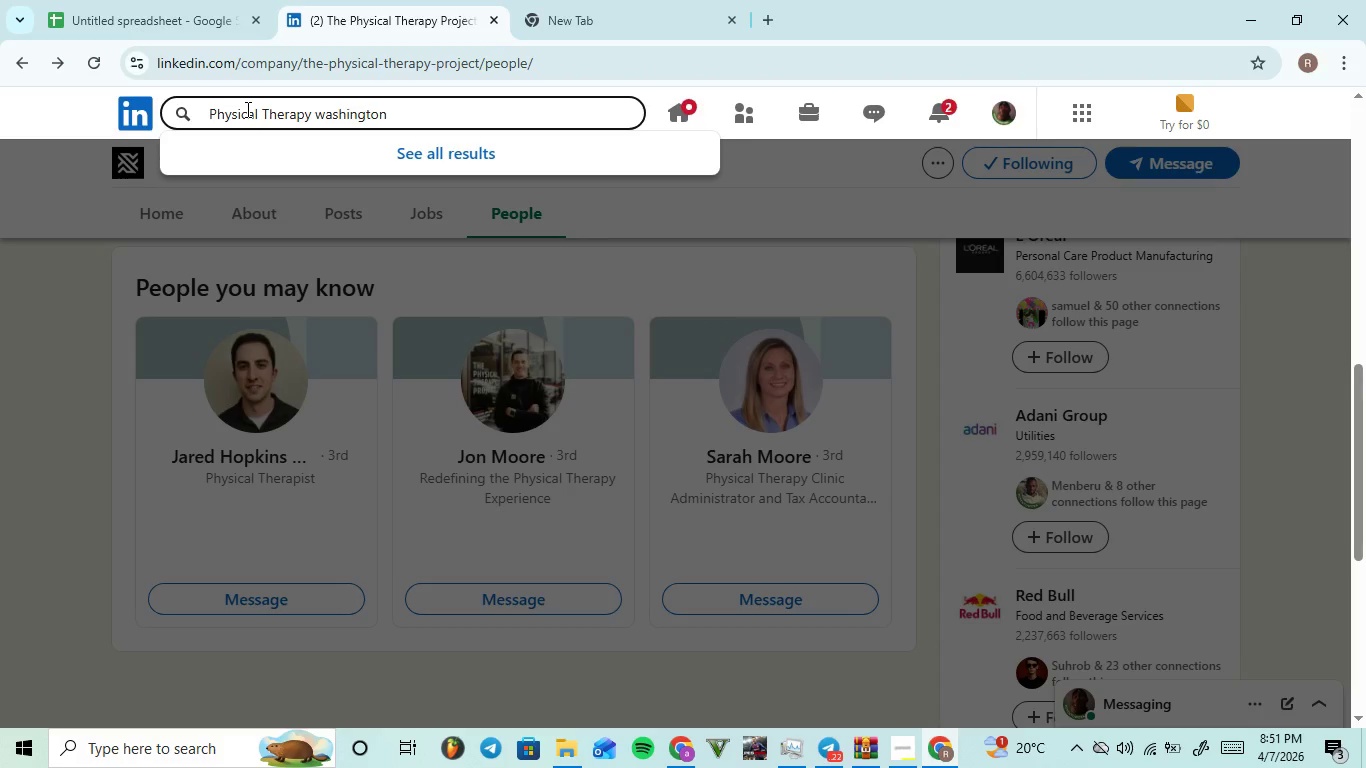 
key(Enter)
 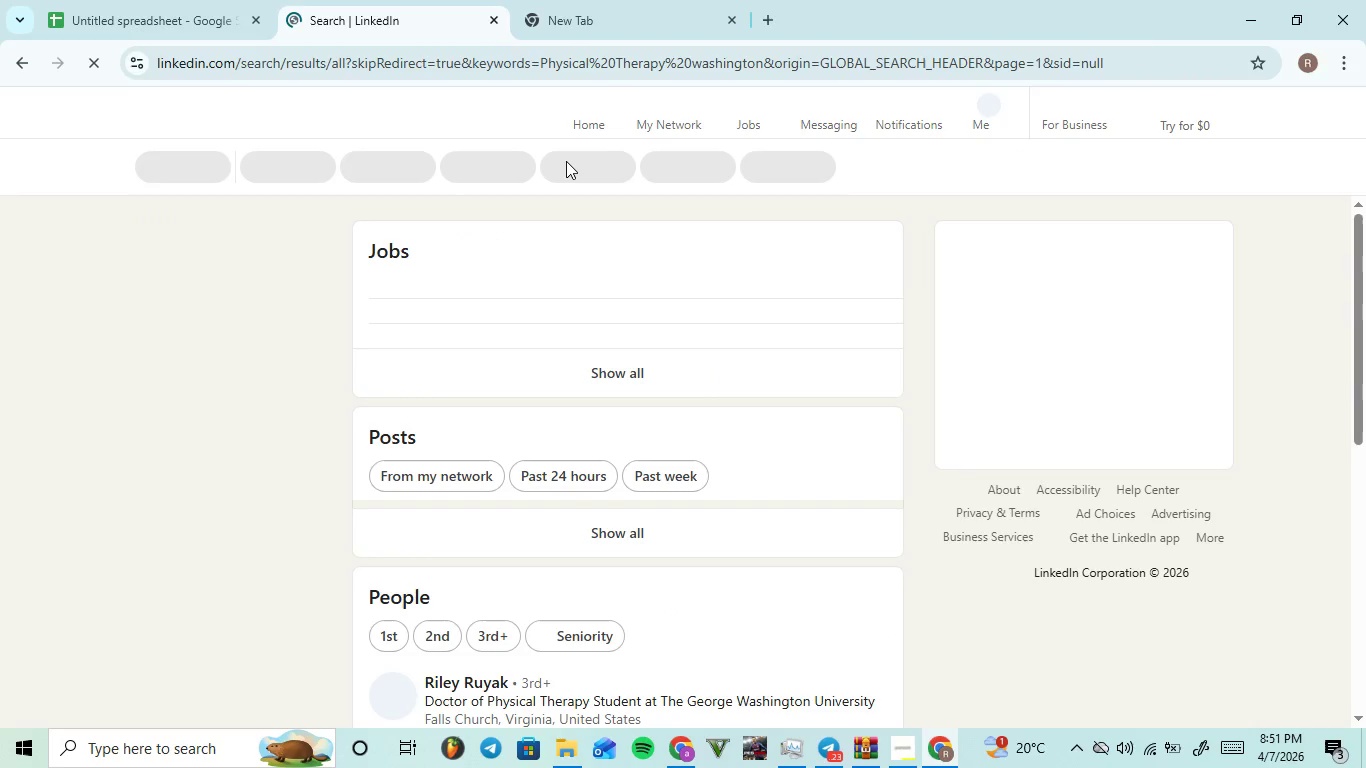 
mouse_move([645, 299])
 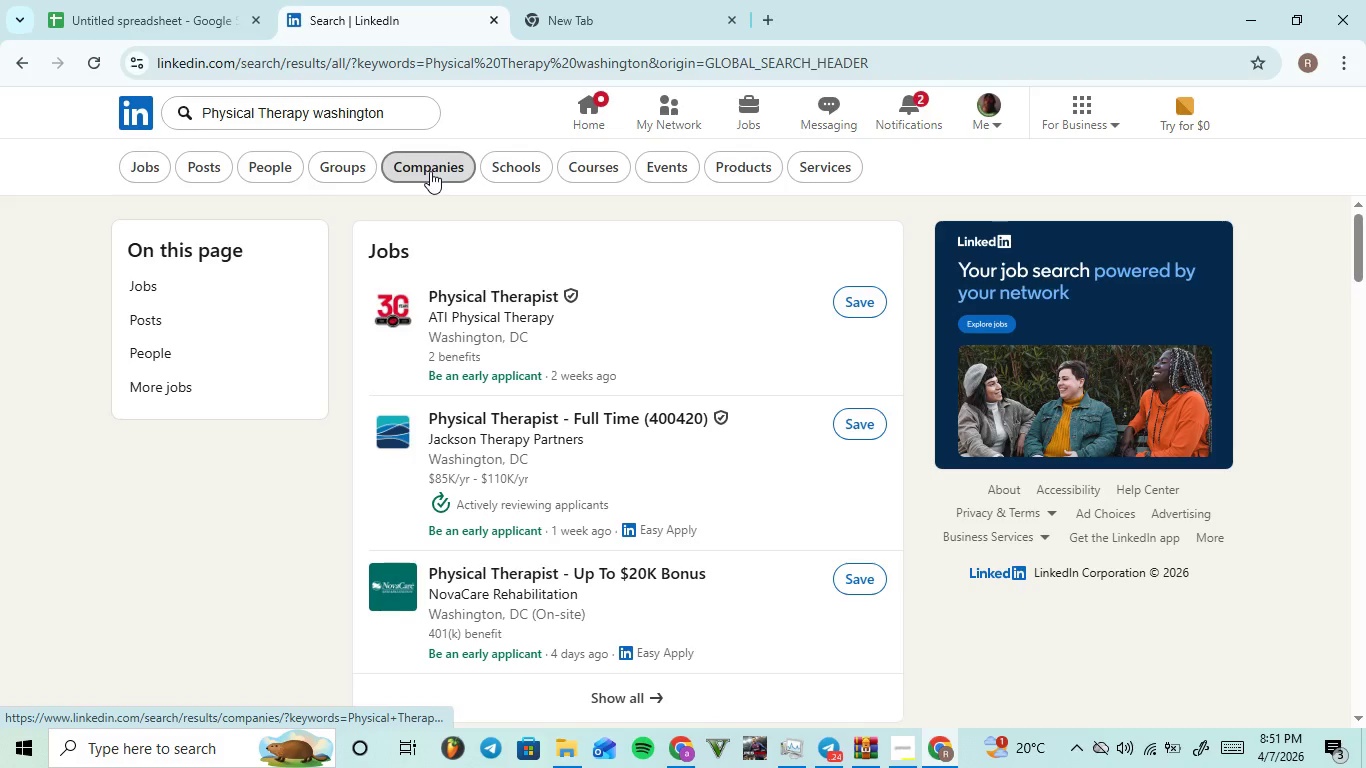 
left_click([430, 171])
 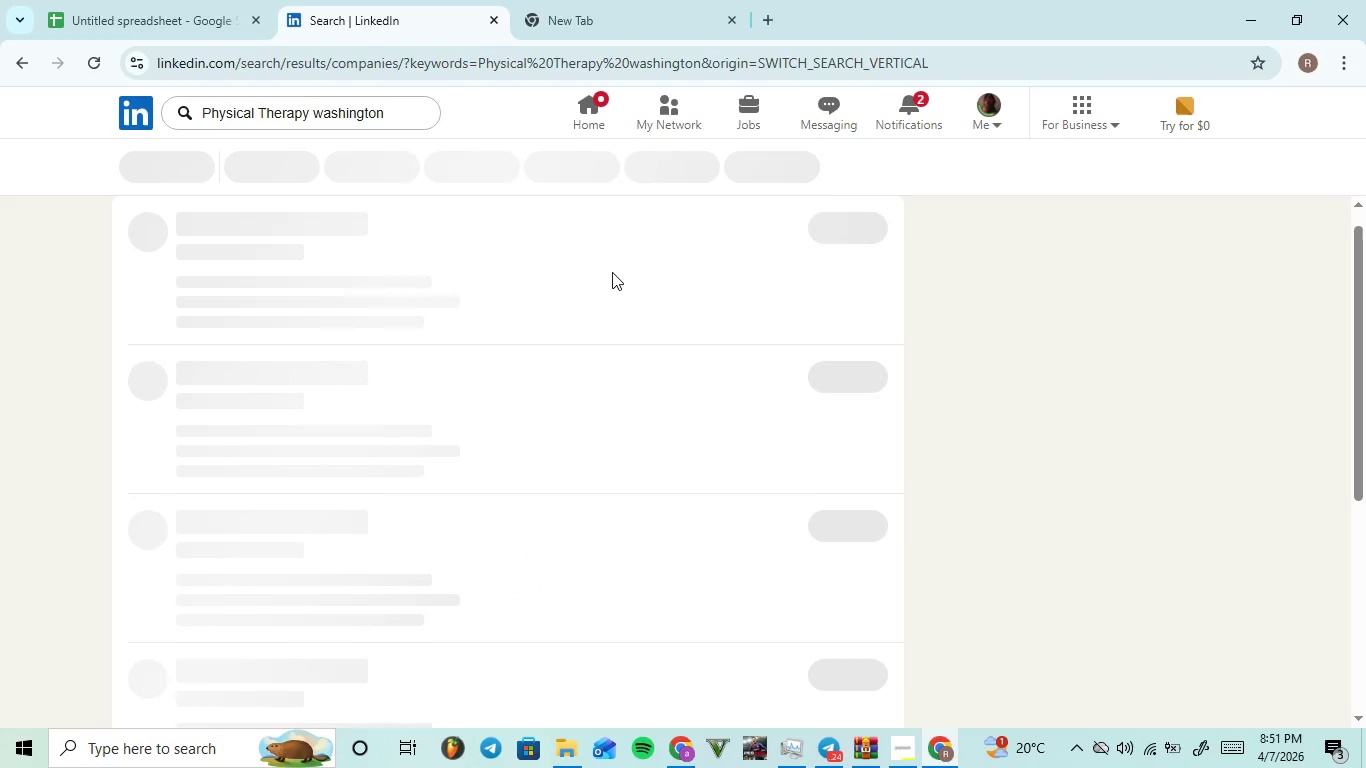 
mouse_move([303, 175])
 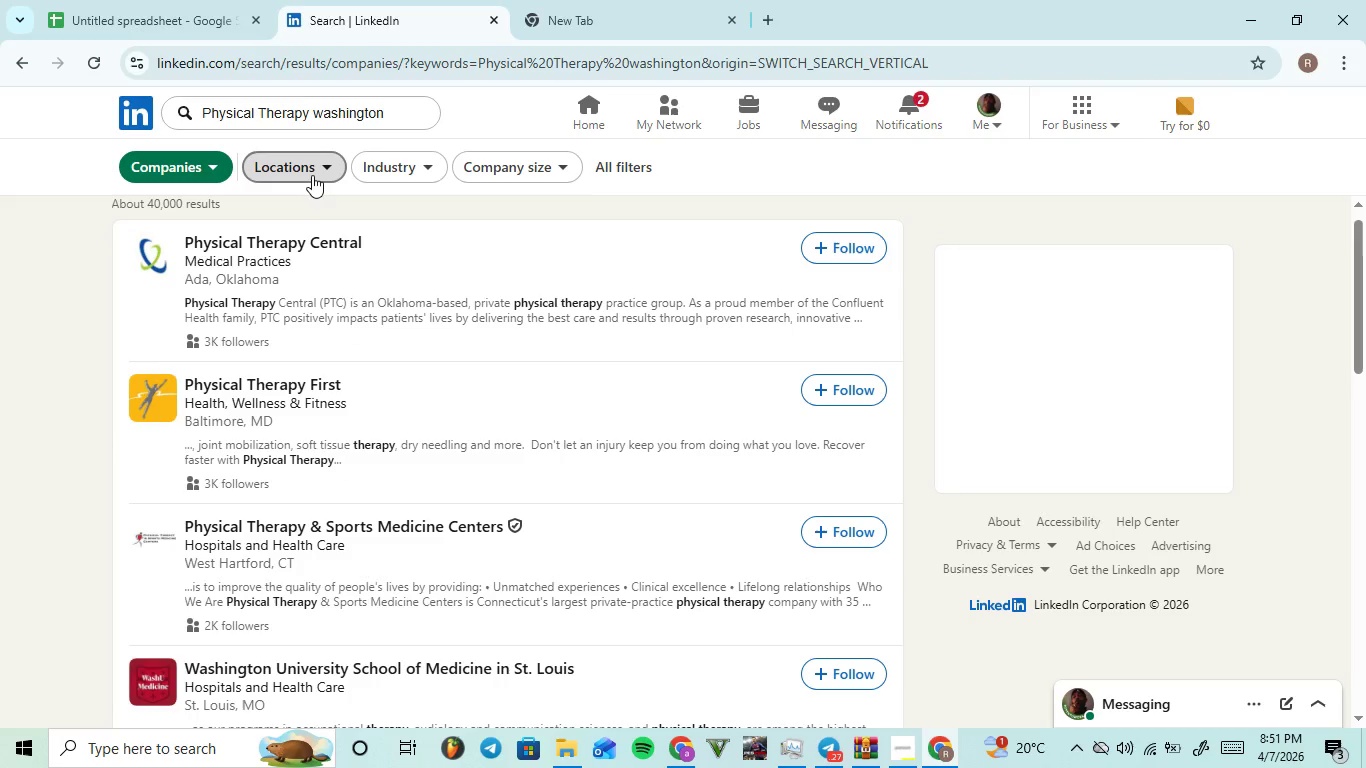 
left_click([312, 175])
 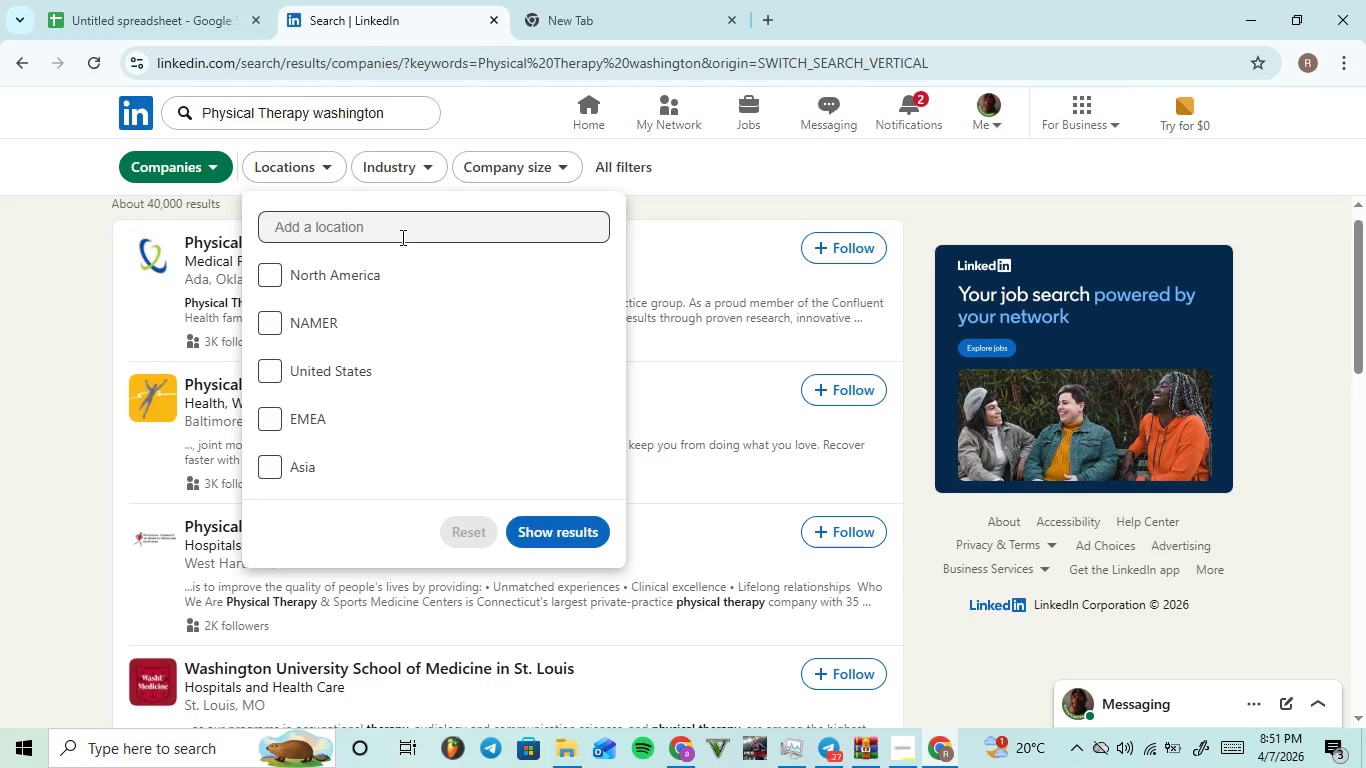 
type(wash)
 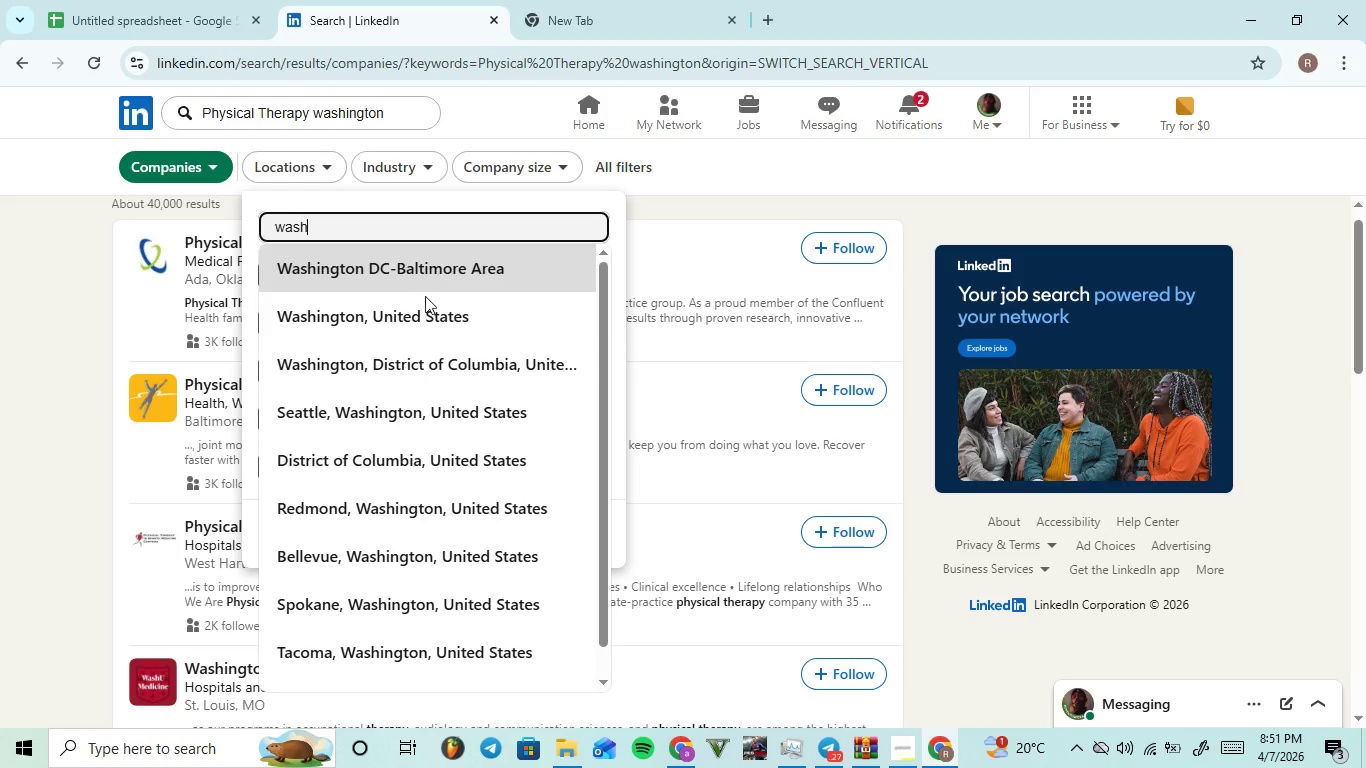 
left_click([431, 307])
 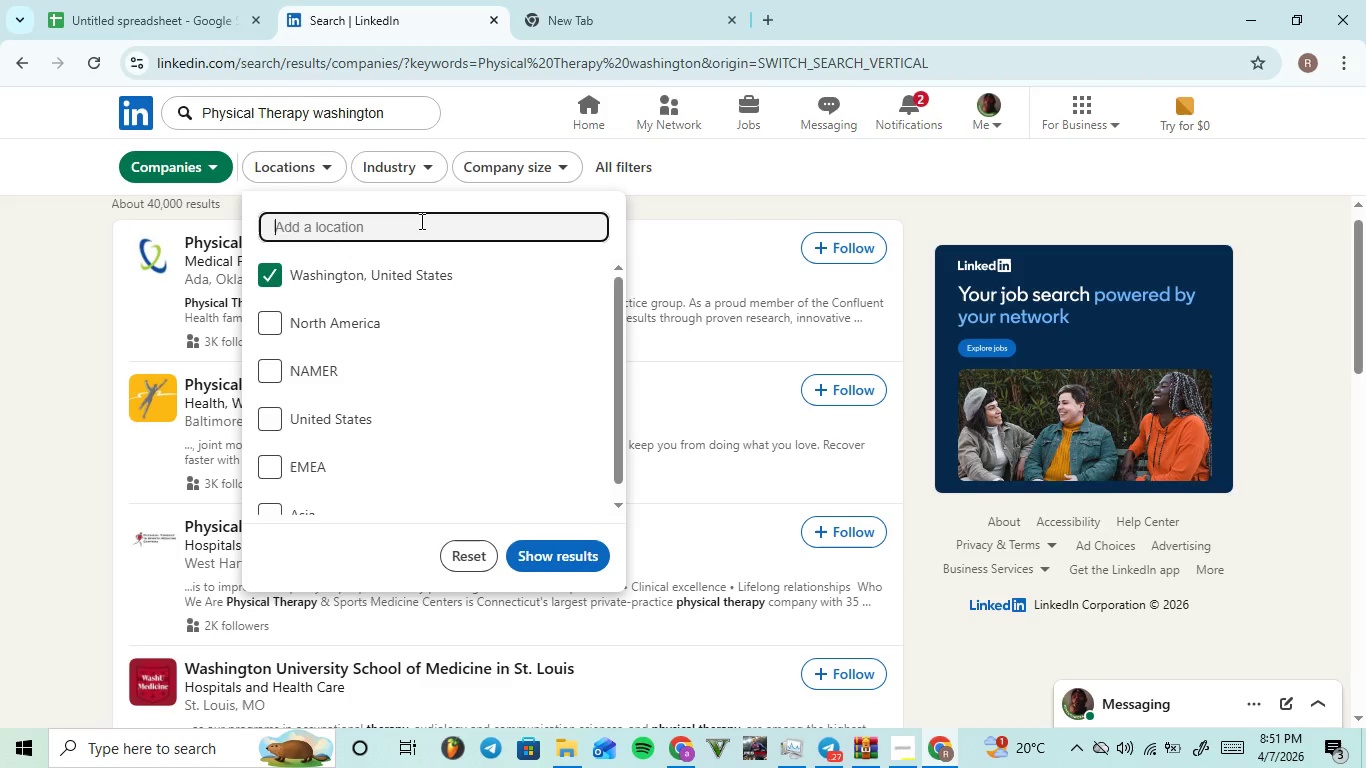 
left_click([420, 223])
 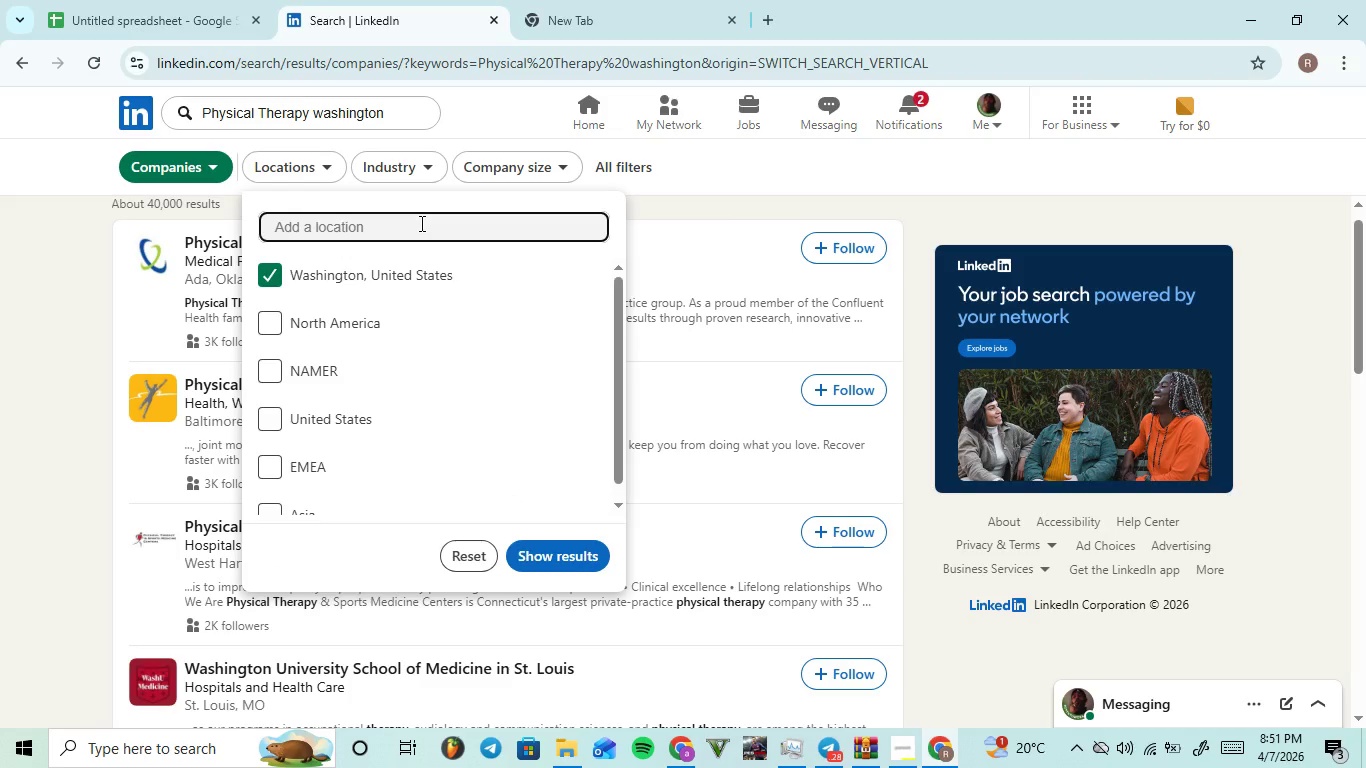 
type(oreg)
 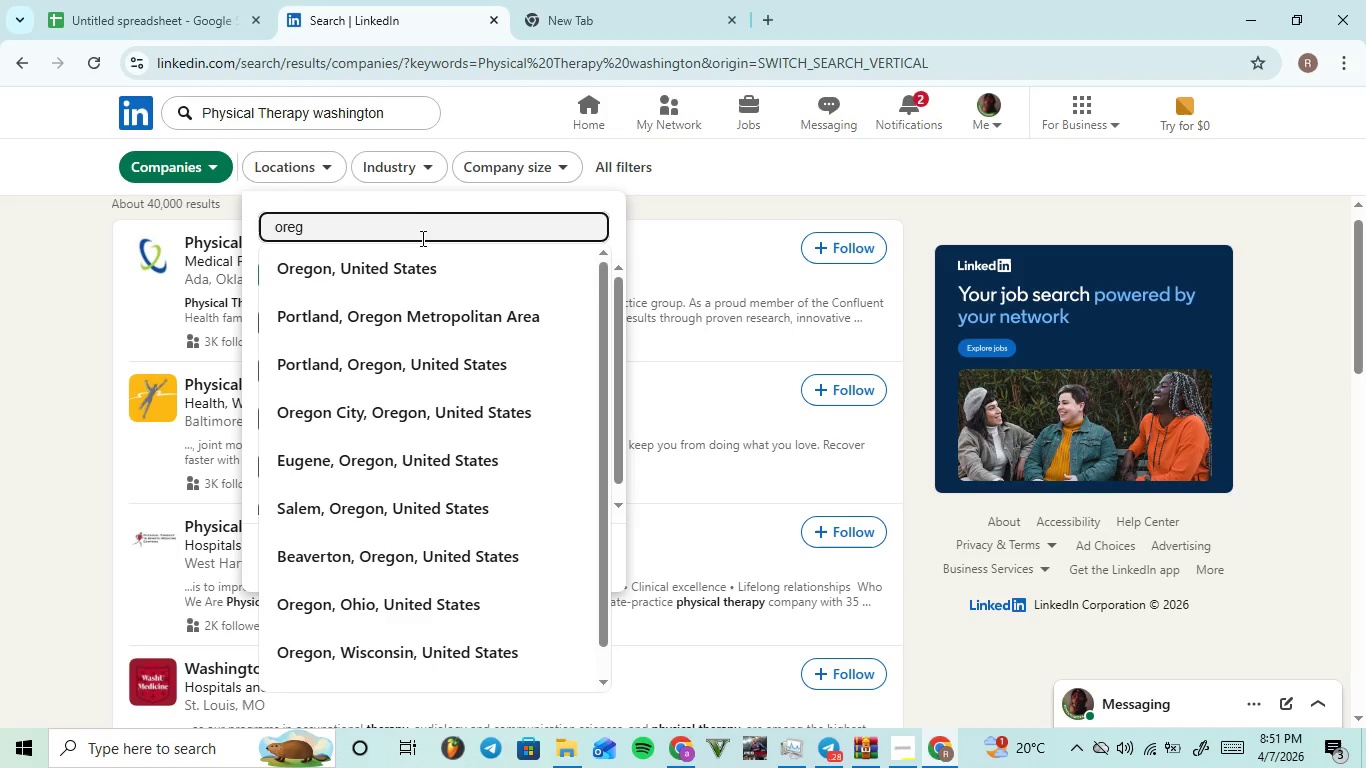 
left_click([428, 253])
 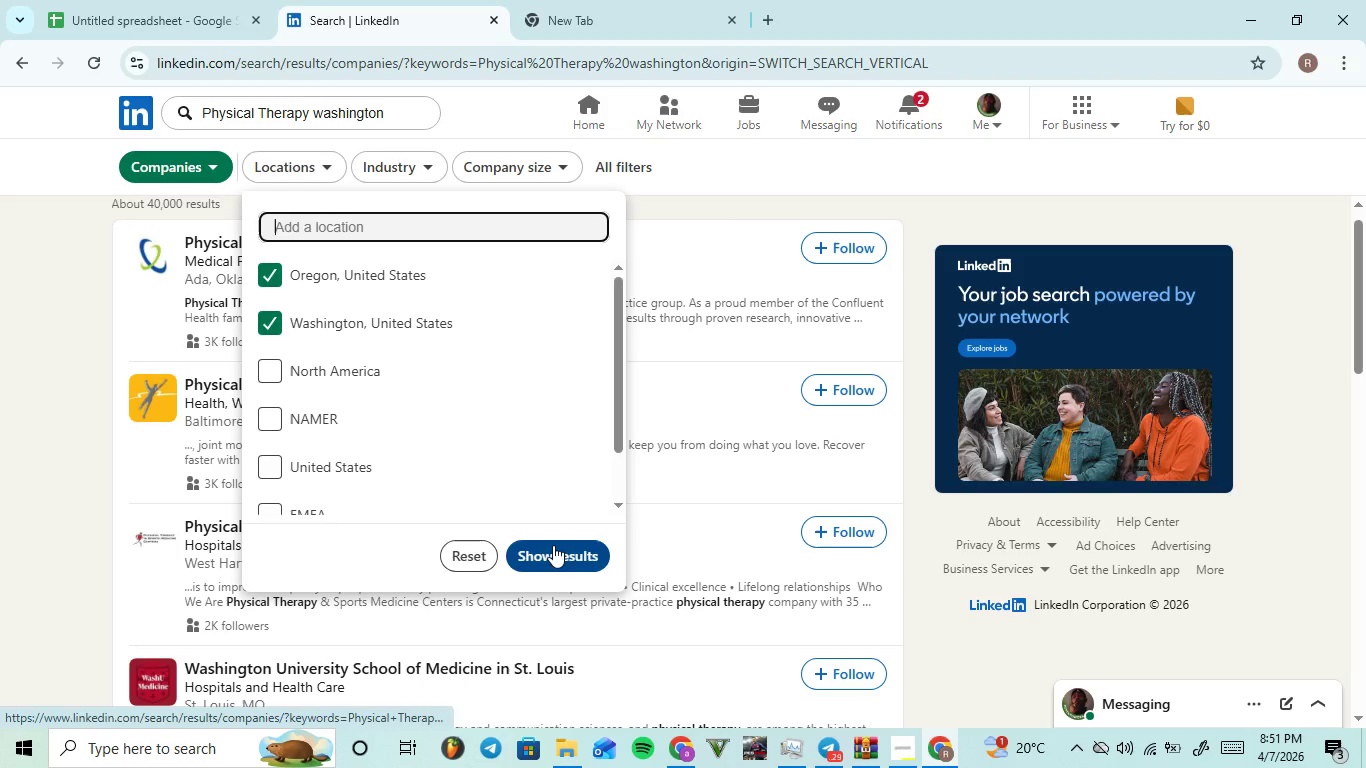 
left_click([553, 544])
 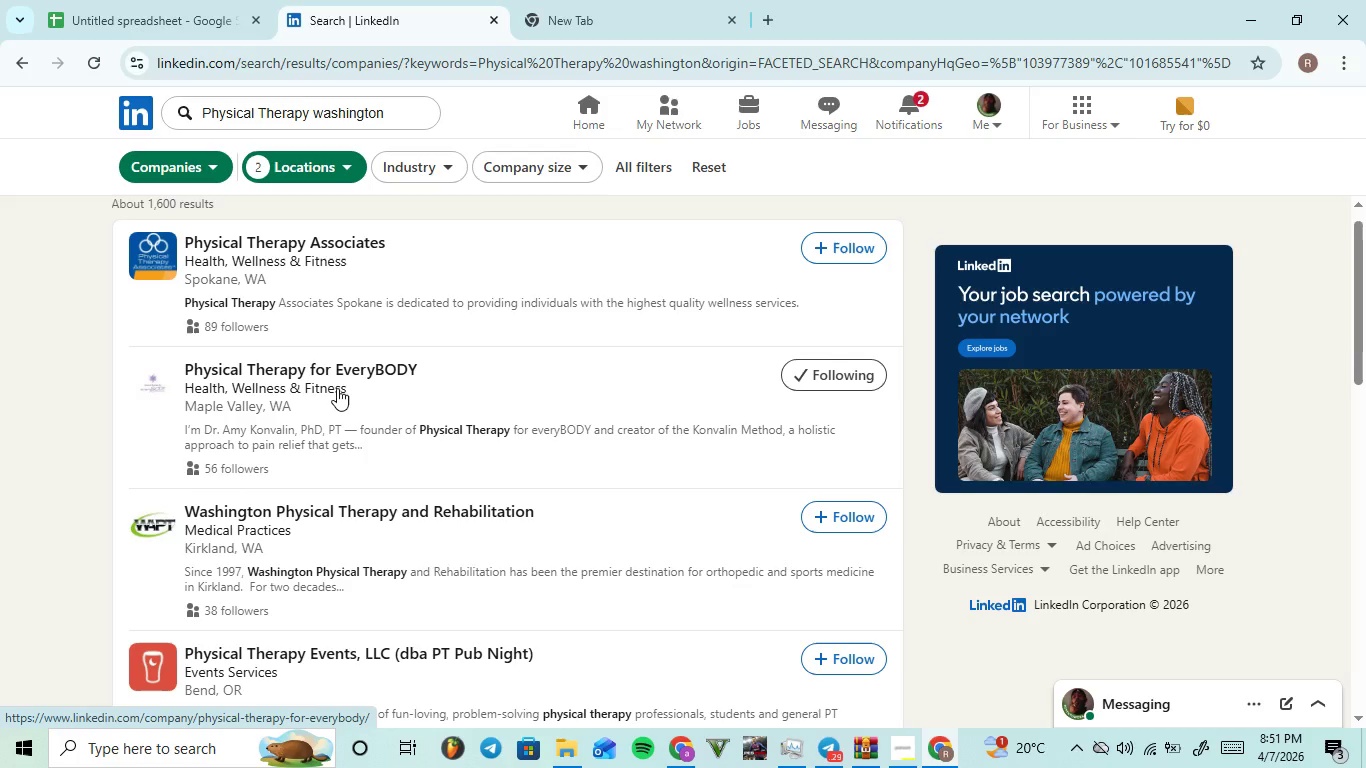 
wait(7.05)
 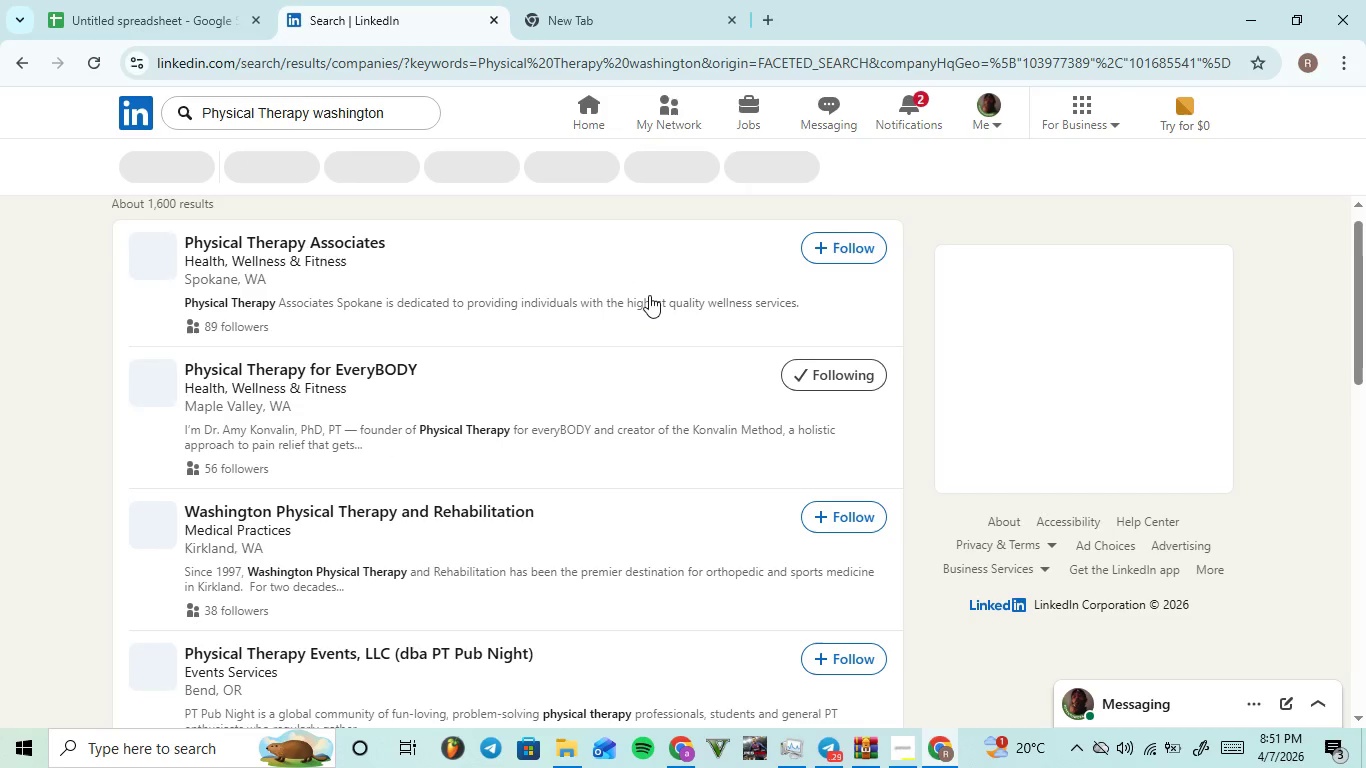 
left_click([305, 390])
 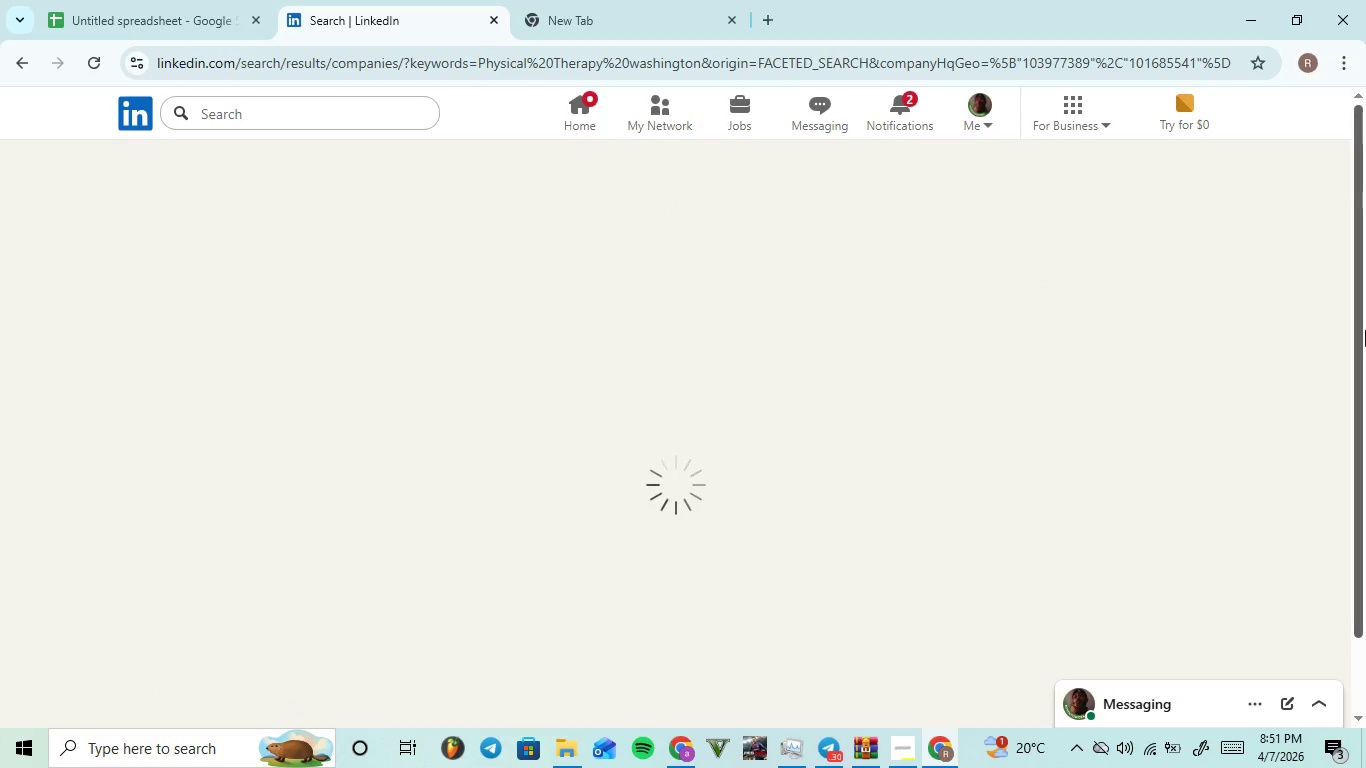 
left_click_drag(start_coordinate=[1365, 309], to_coordinate=[1365, 393])
 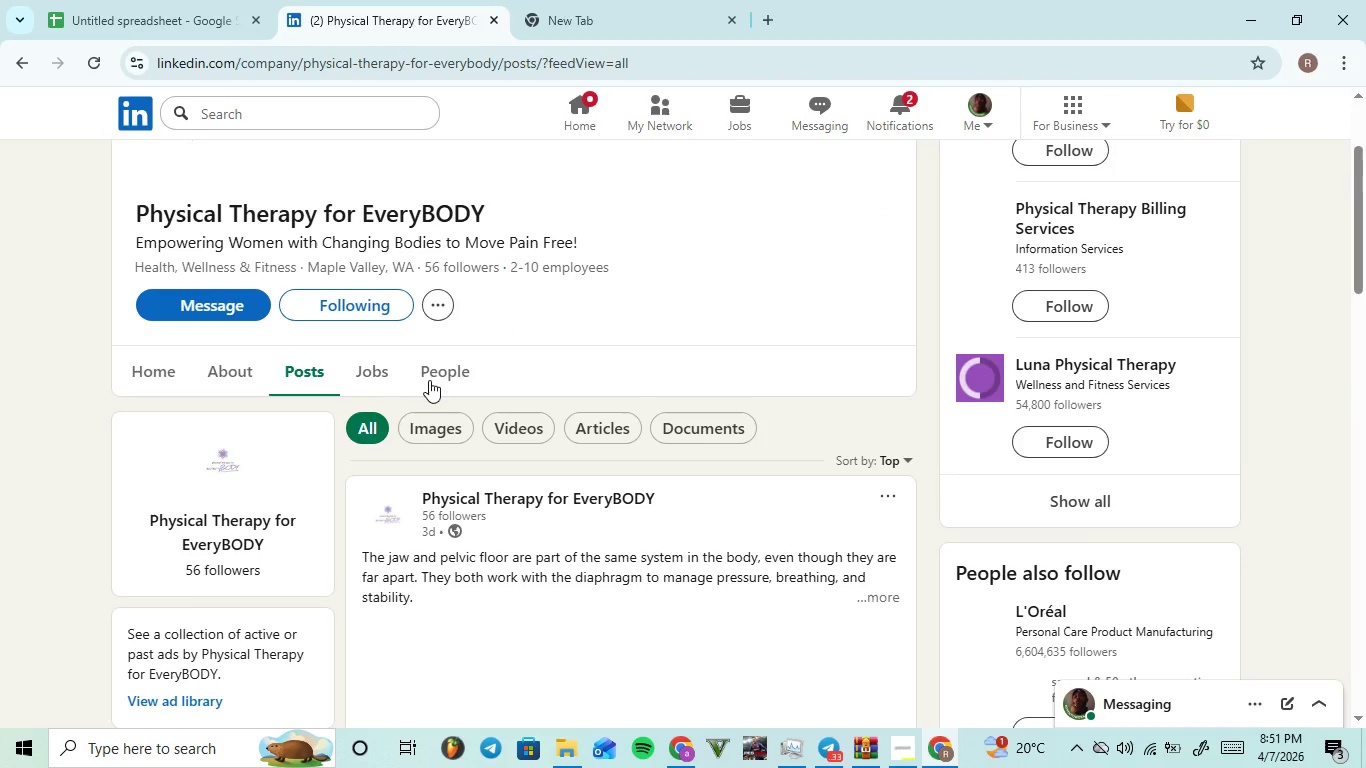 
left_click([425, 385])
 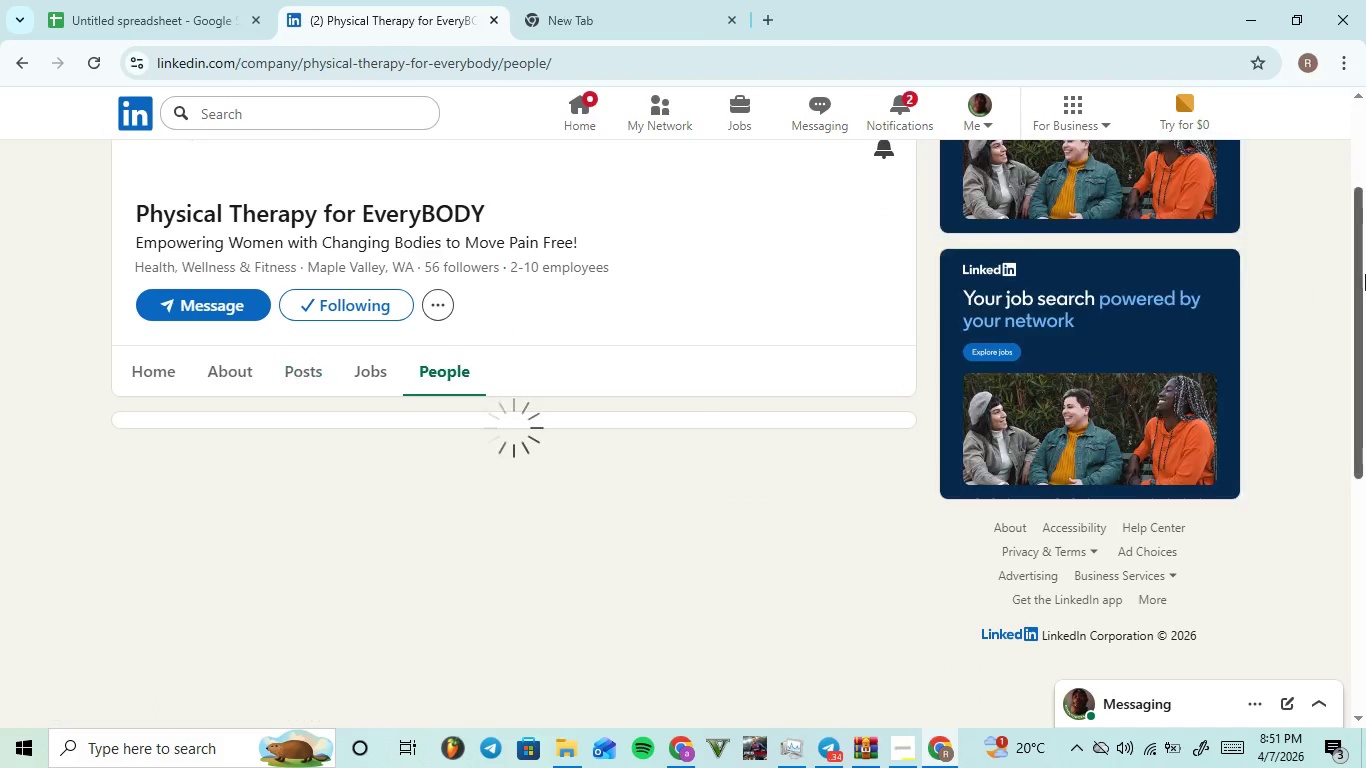 
left_click_drag(start_coordinate=[1365, 274], to_coordinate=[1365, 470])
 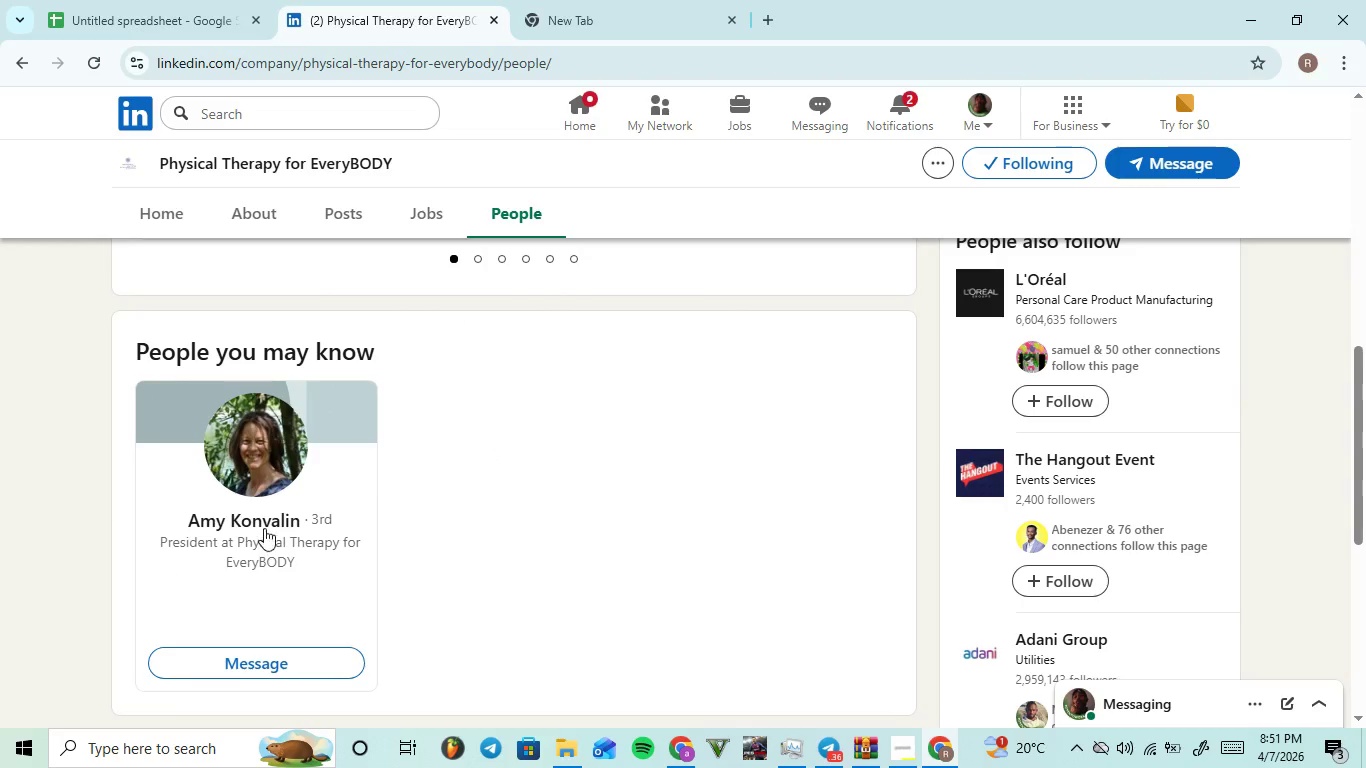 
left_click([260, 522])
 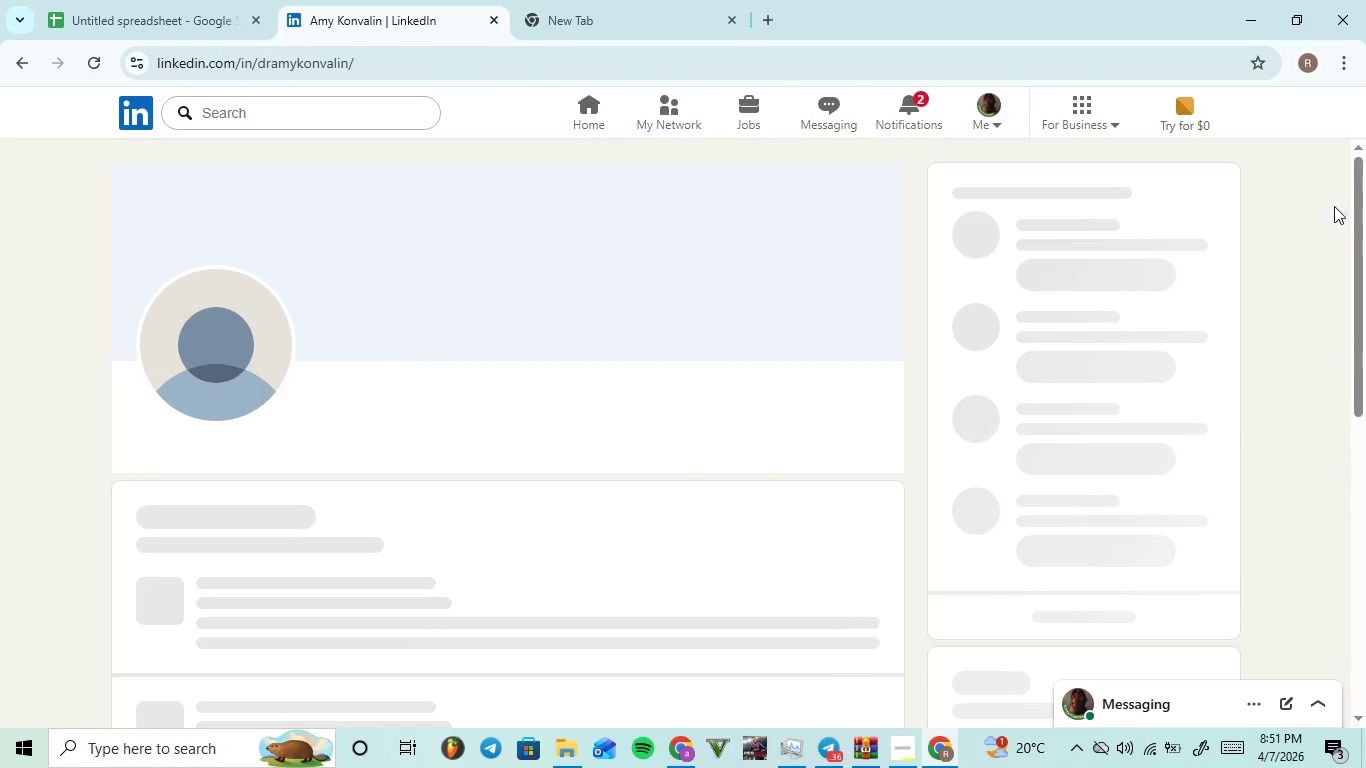 
left_click_drag(start_coordinate=[1362, 208], to_coordinate=[1365, 592])
 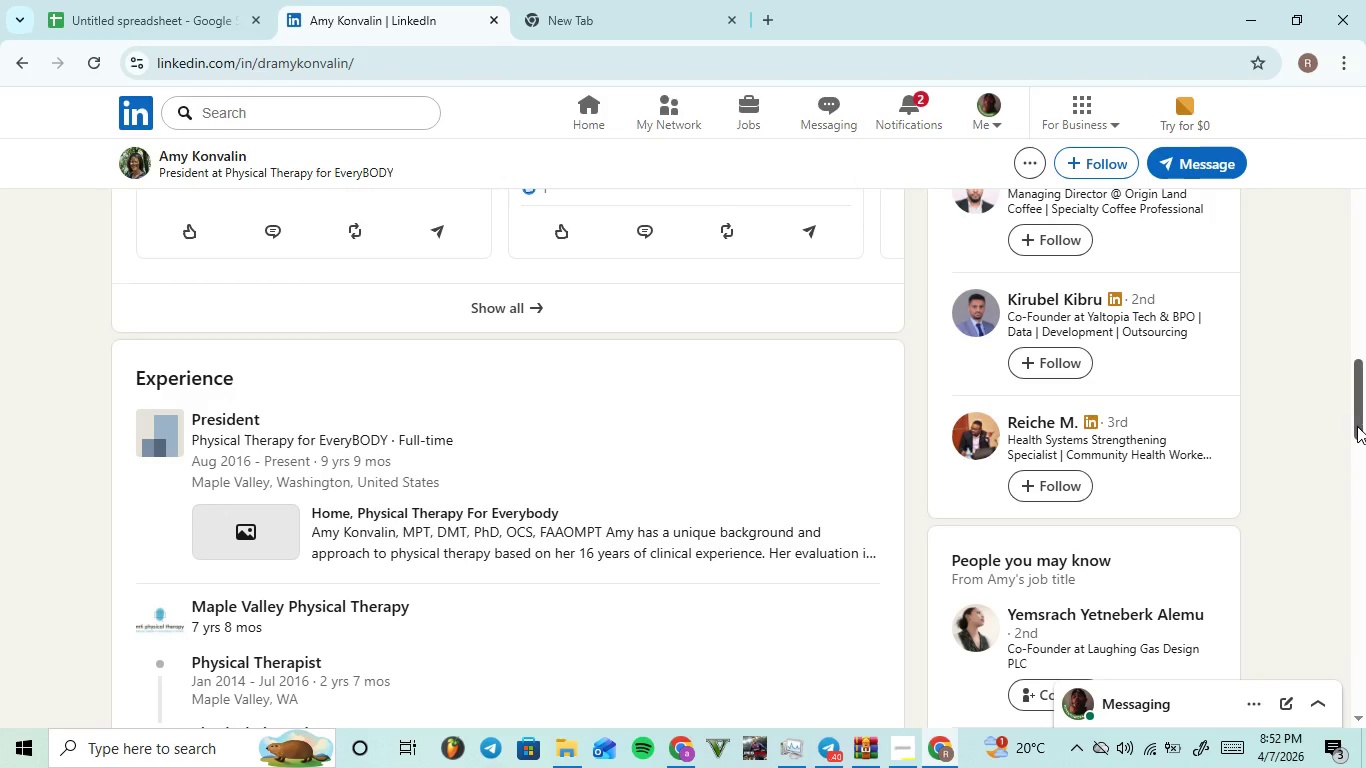 
left_click_drag(start_coordinate=[1357, 427], to_coordinate=[1350, 425])
 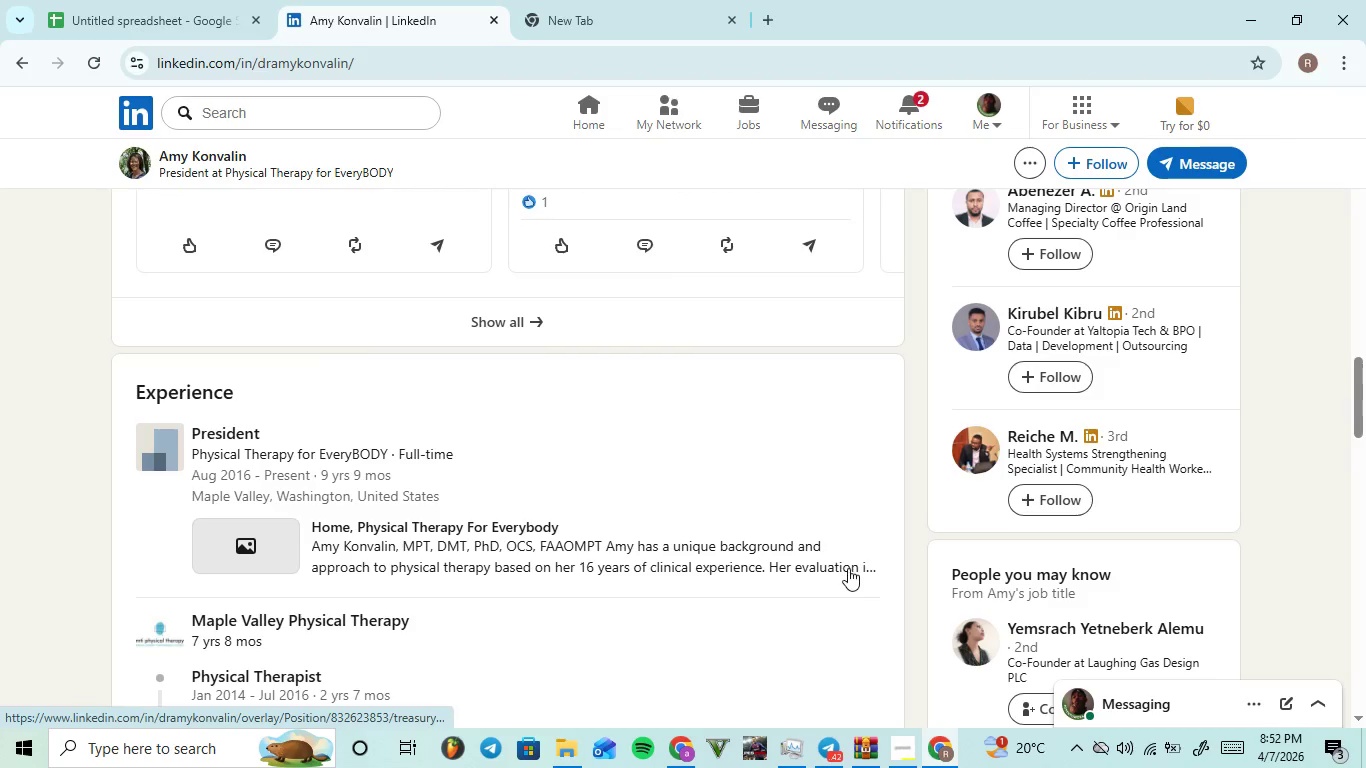 
left_click([859, 566])
 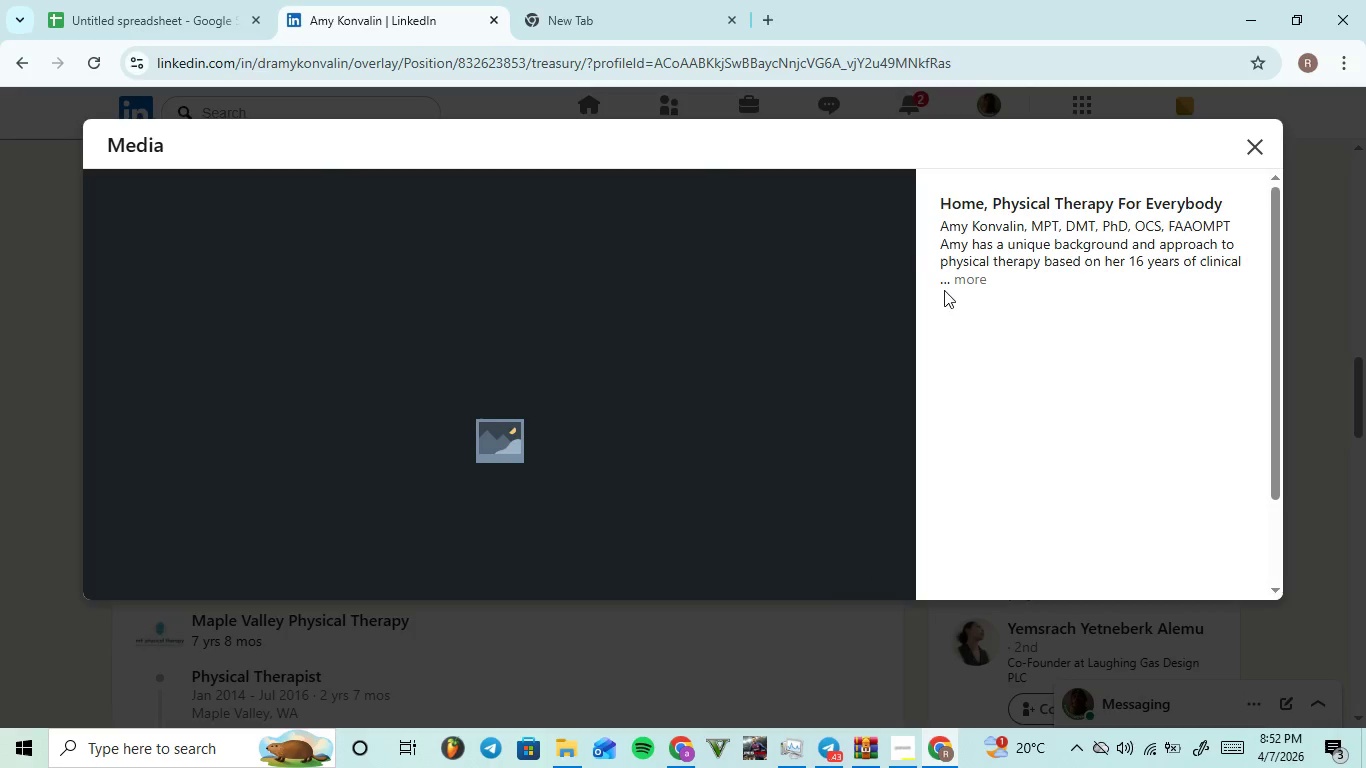 
left_click([977, 280])
 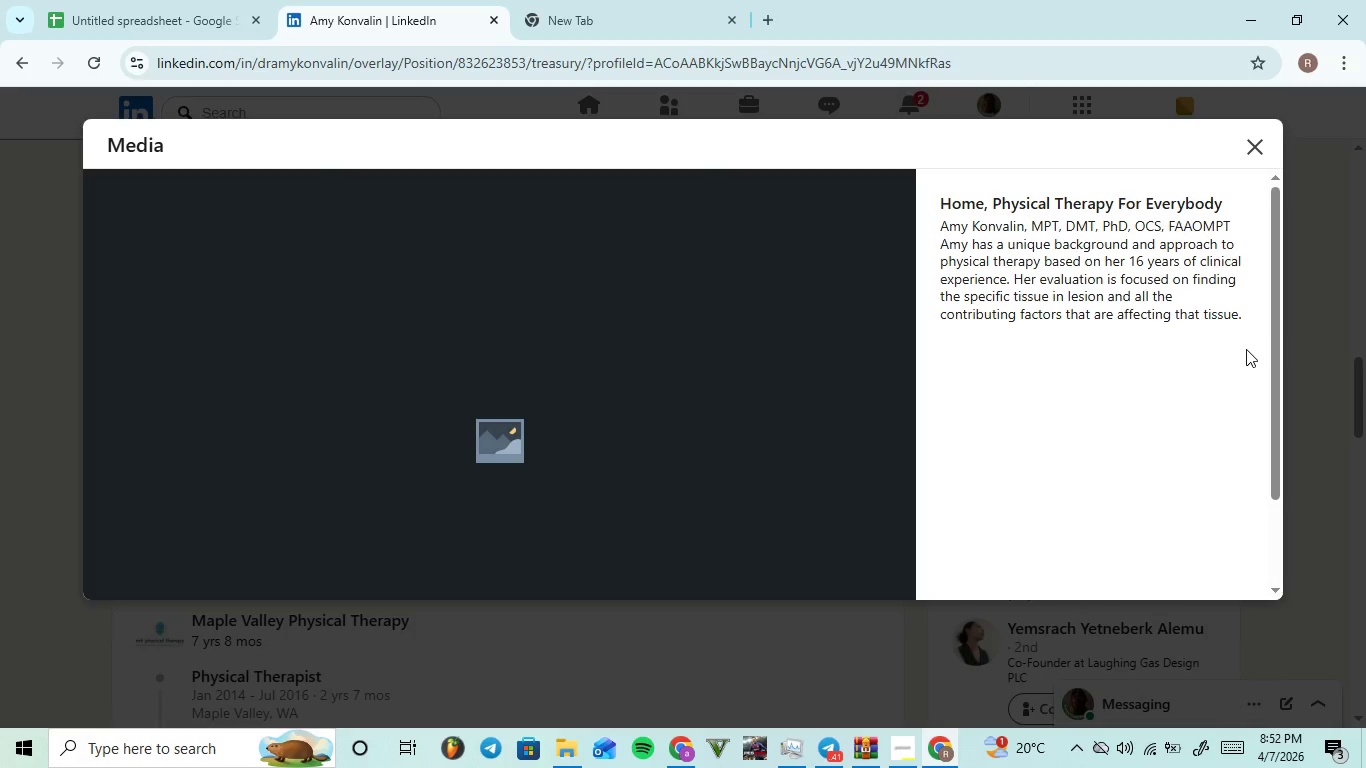 
wait(11.11)
 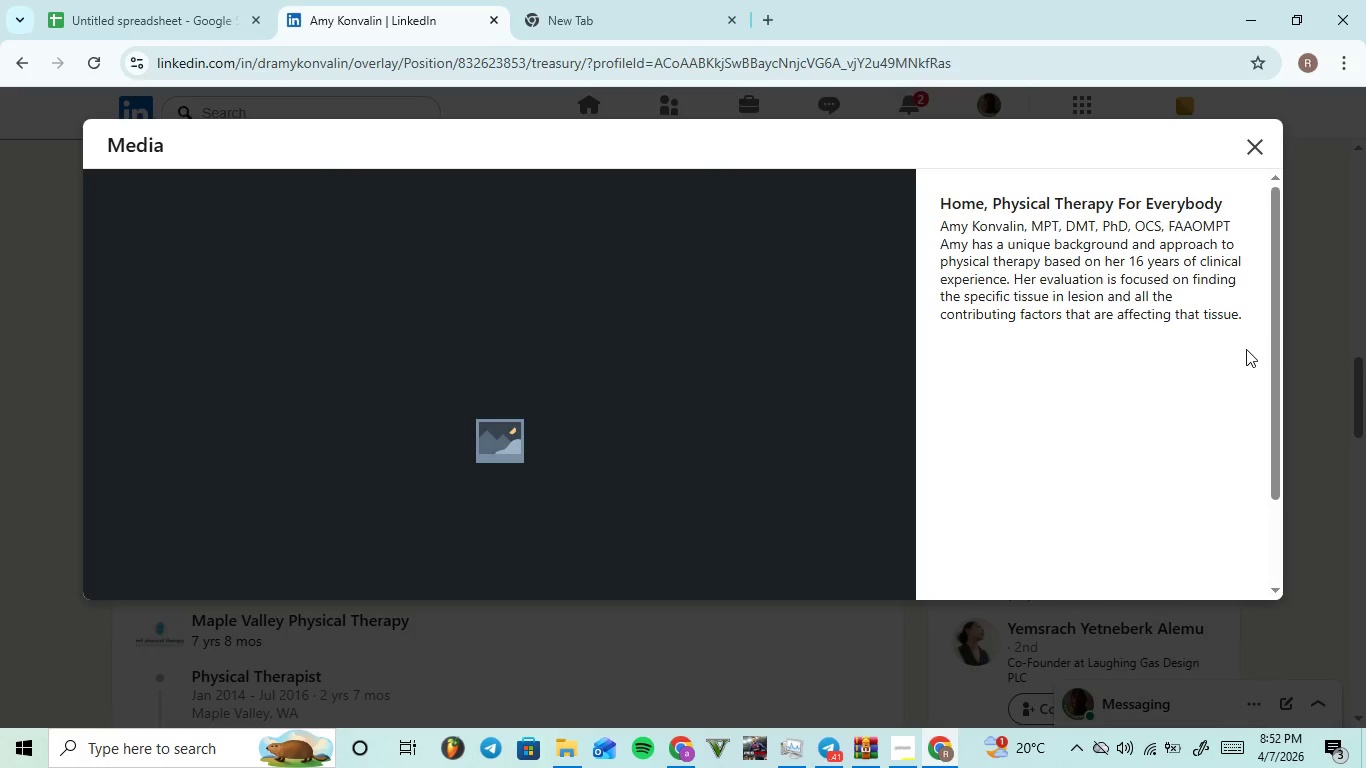 
left_click([173, 3])
 